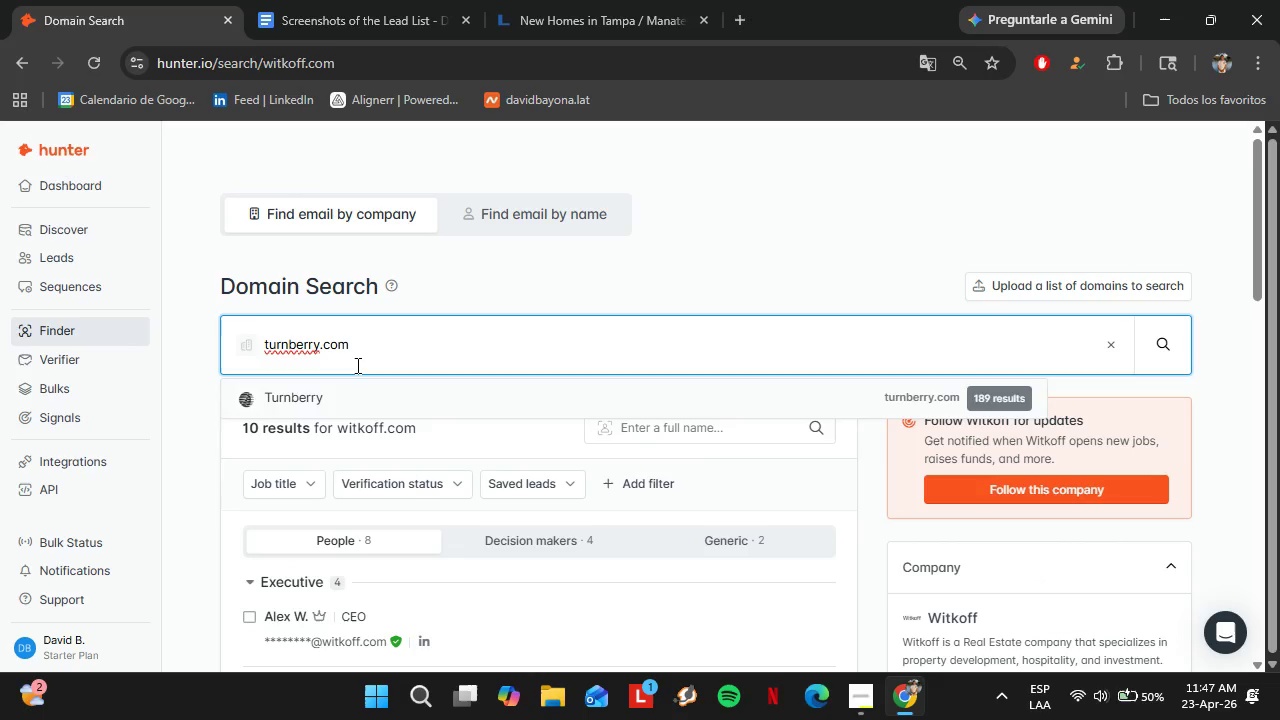 
key(Enter)
 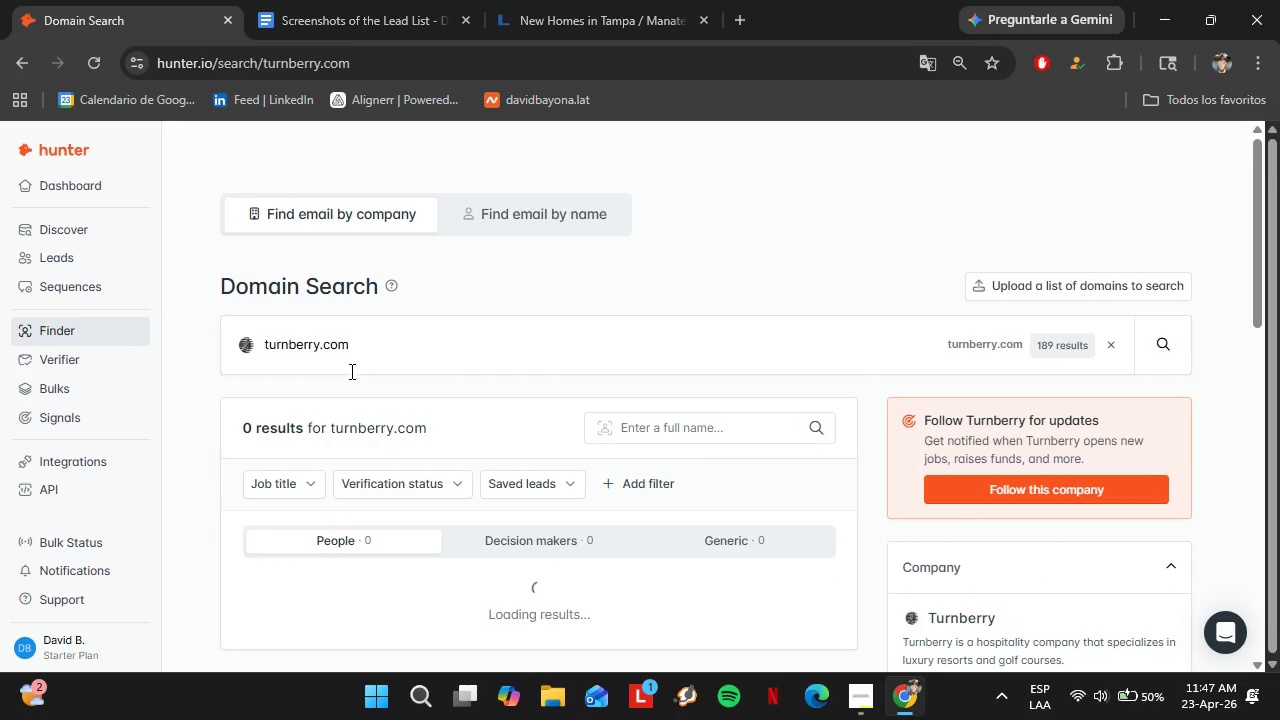 
scroll: coordinate [400, 454], scroll_direction: down, amount: 5.0
 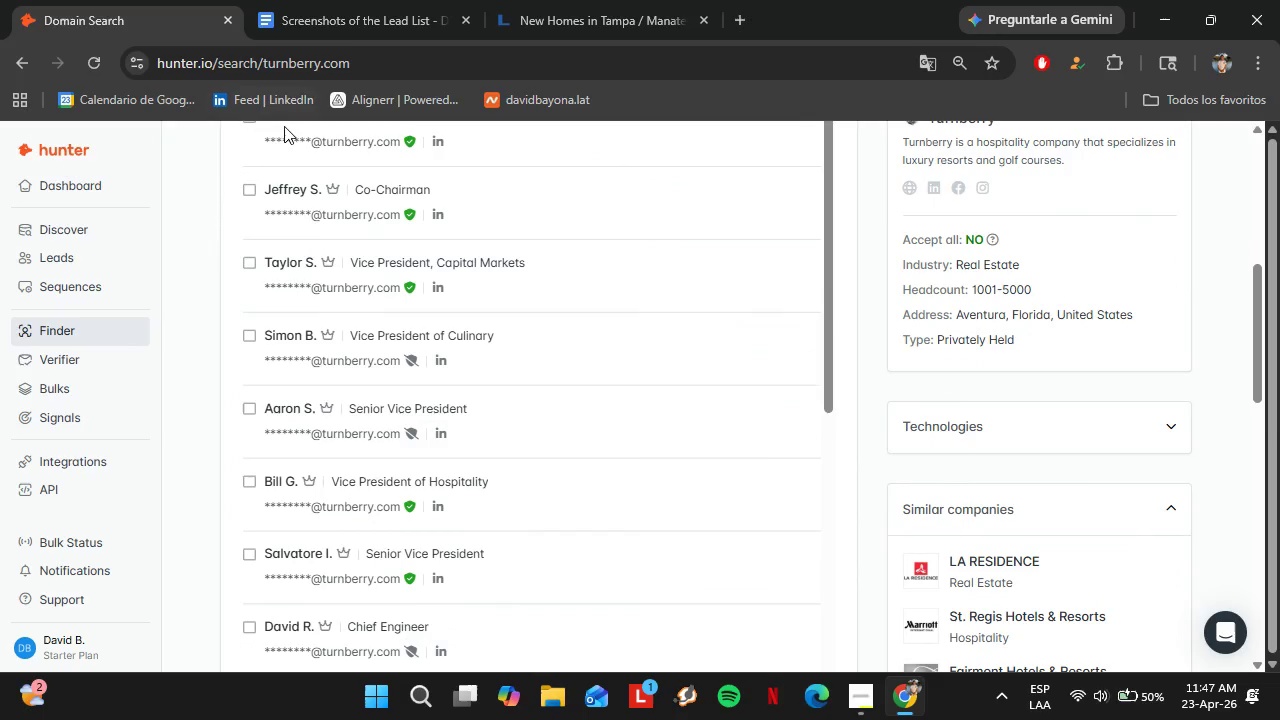 
scroll: coordinate [308, 240], scroll_direction: up, amount: 2.0
 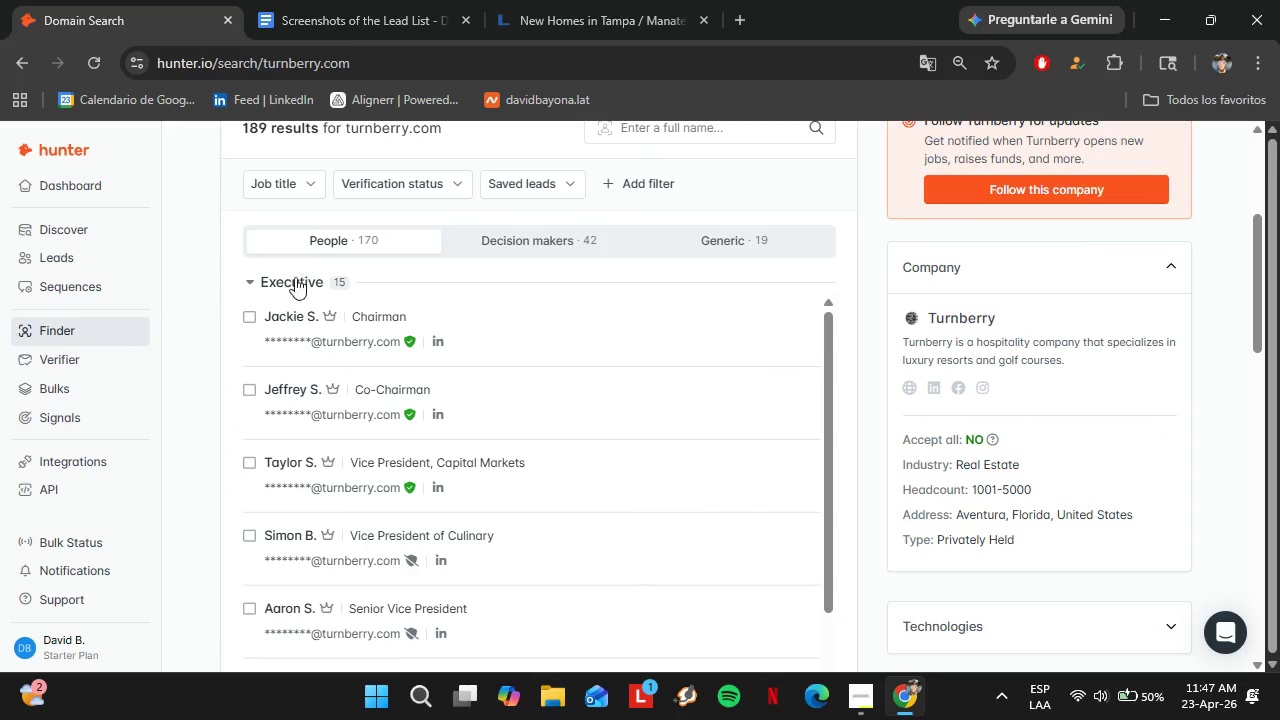 
left_click([295, 286])
 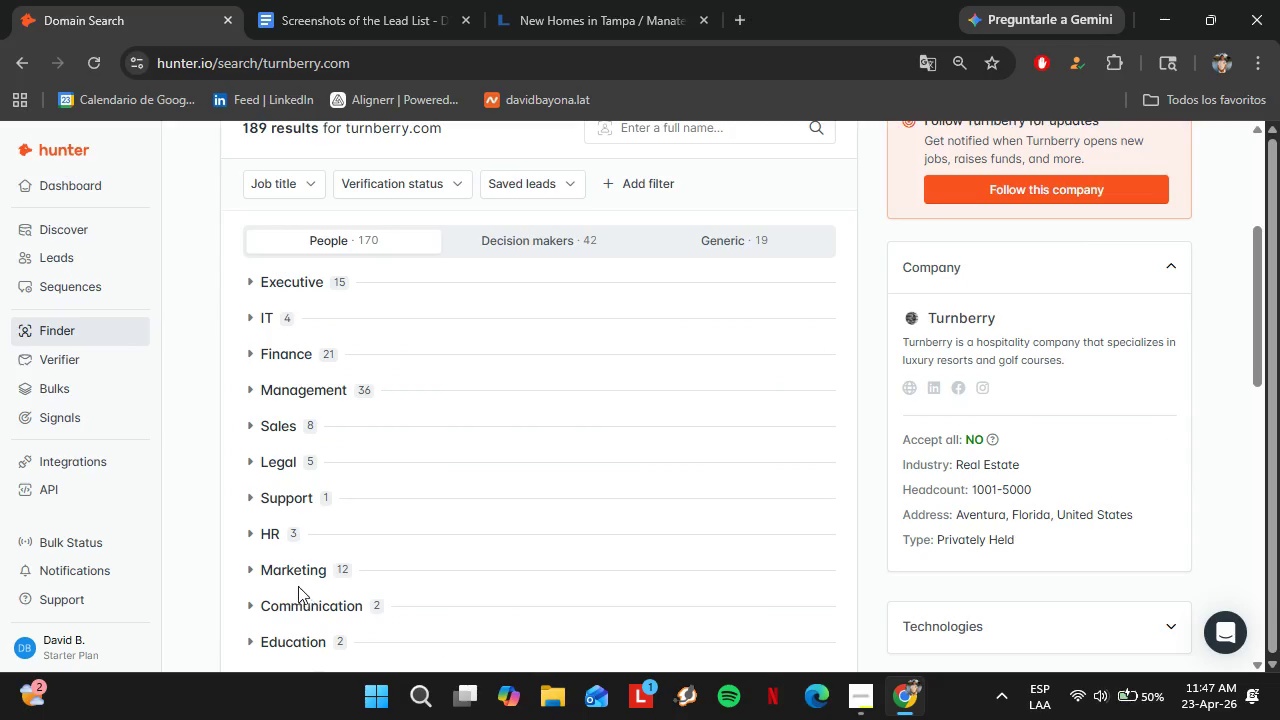 
left_click([290, 567])
 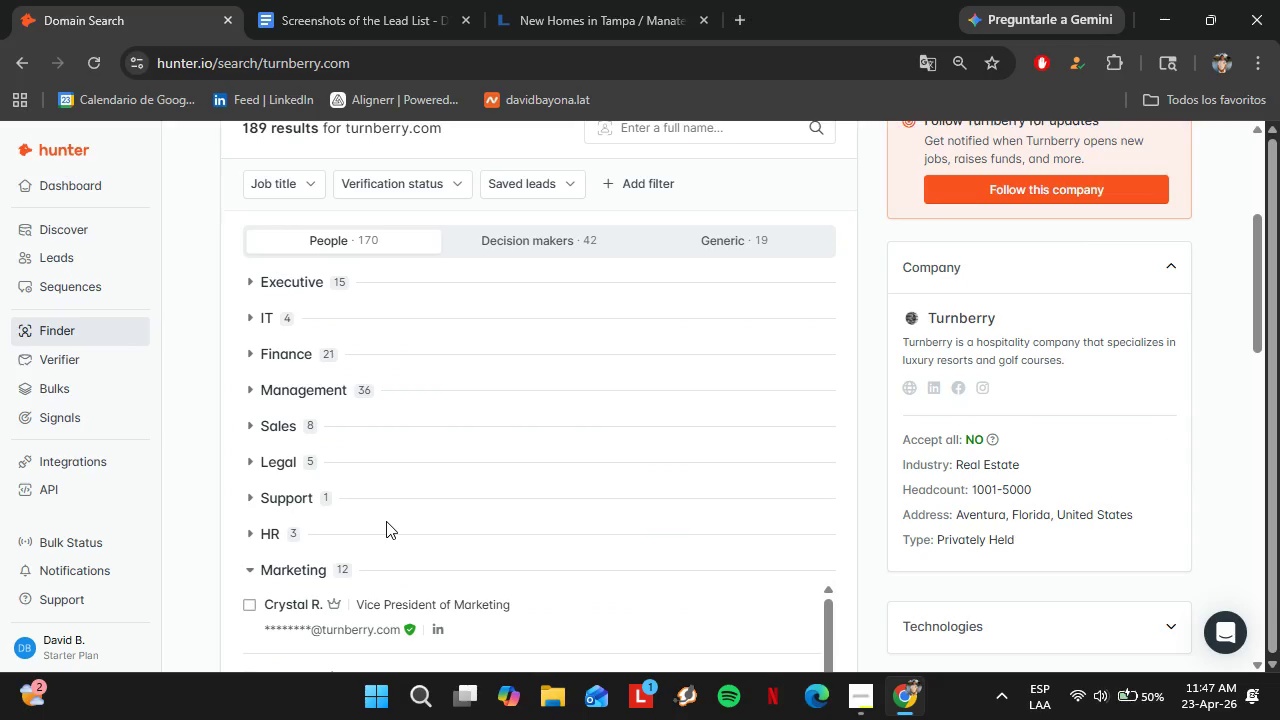 
scroll: coordinate [424, 458], scroll_direction: down, amount: 4.0
 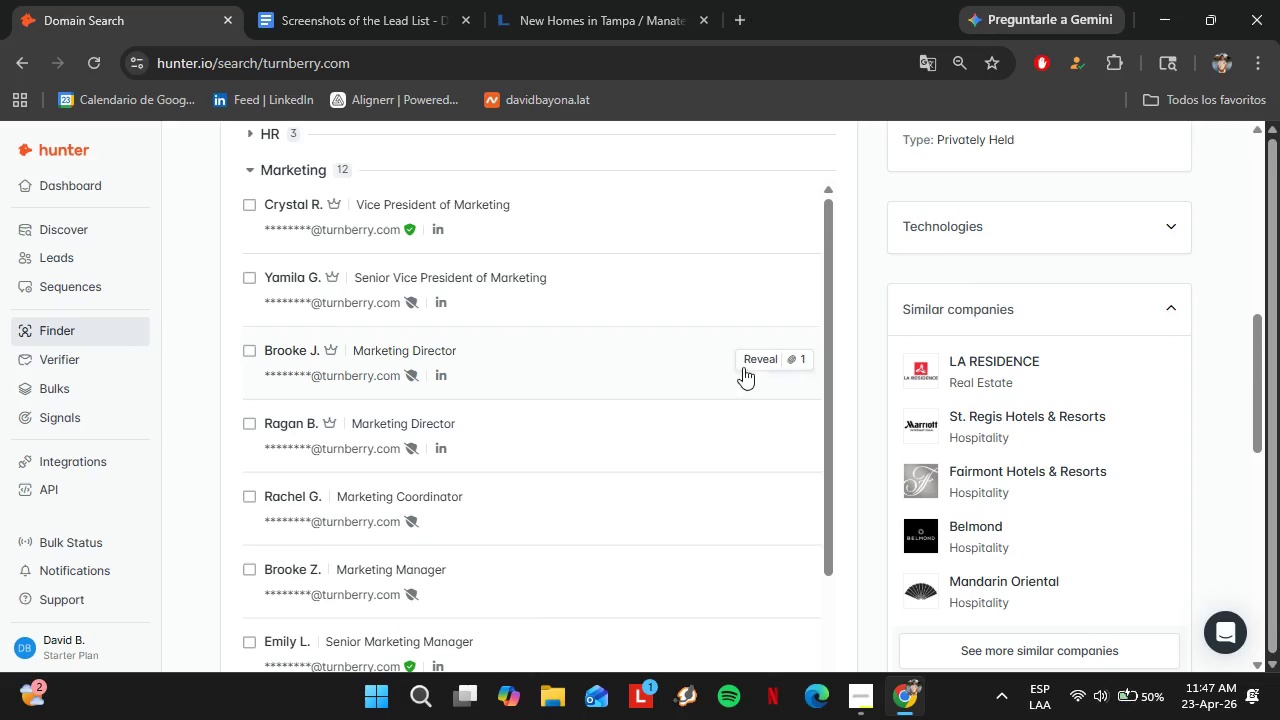 
mouse_move([727, 354])
 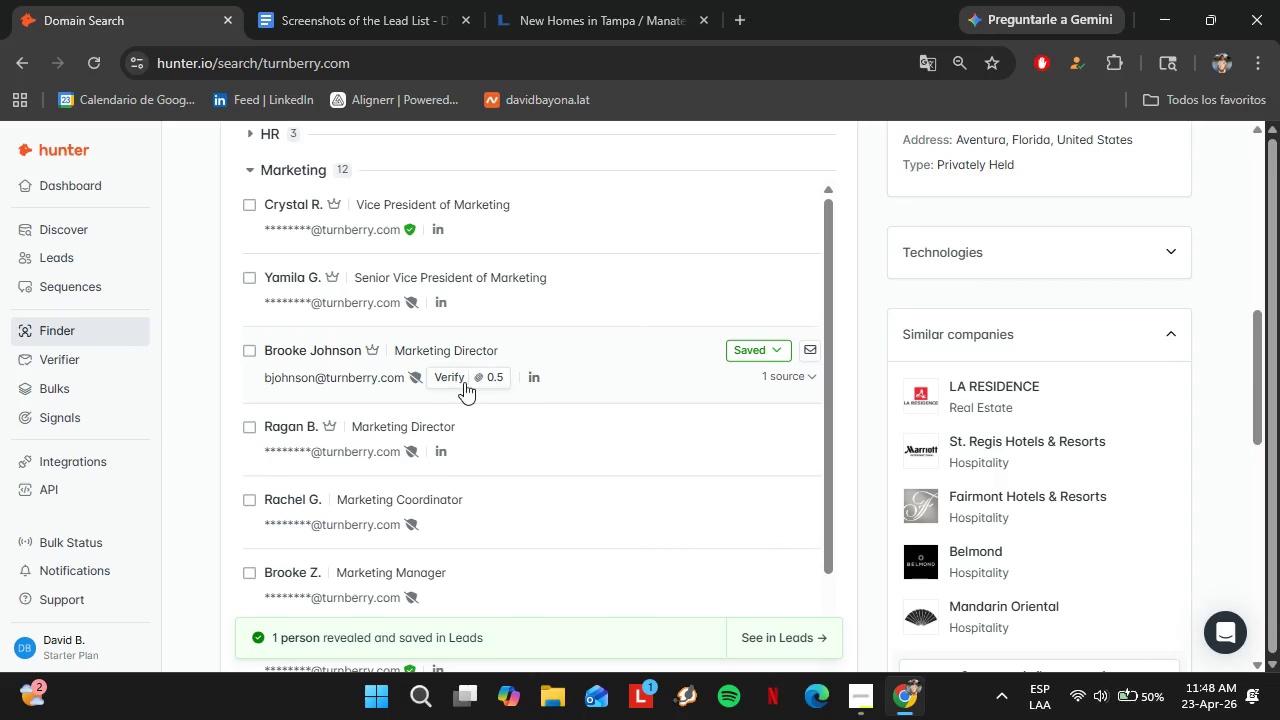 
left_click([463, 381])
 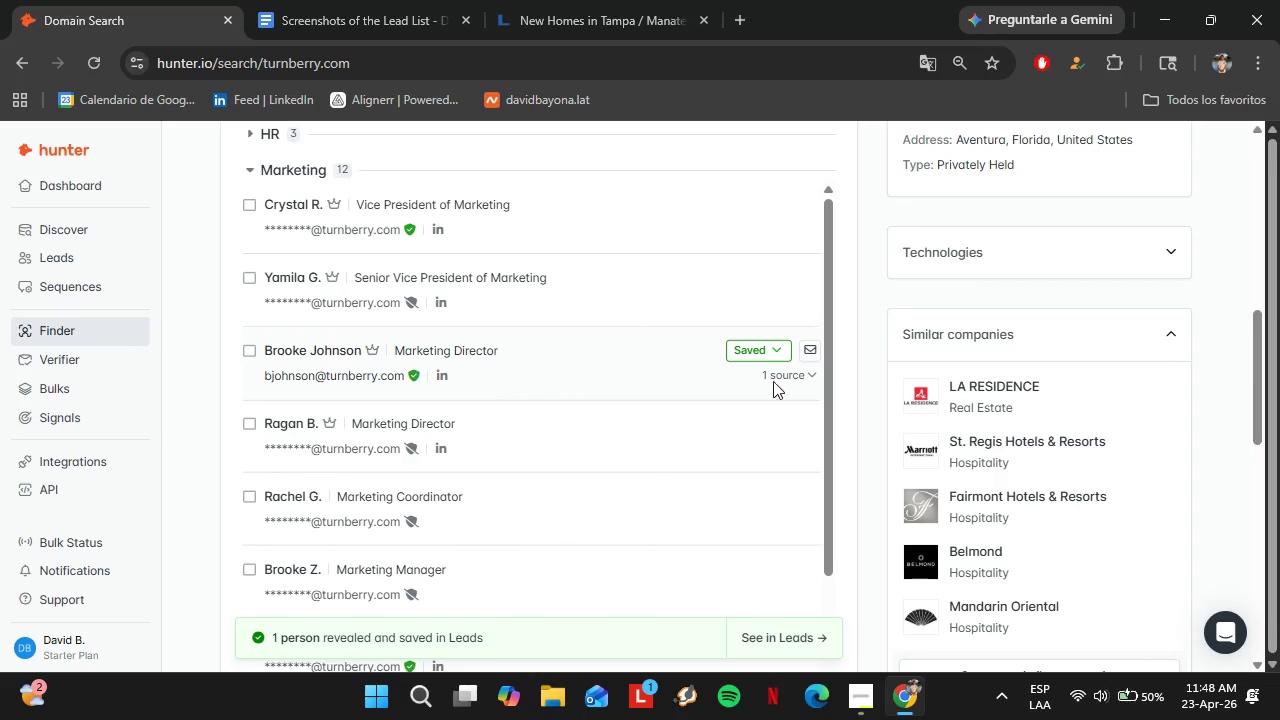 
left_click([769, 357])
 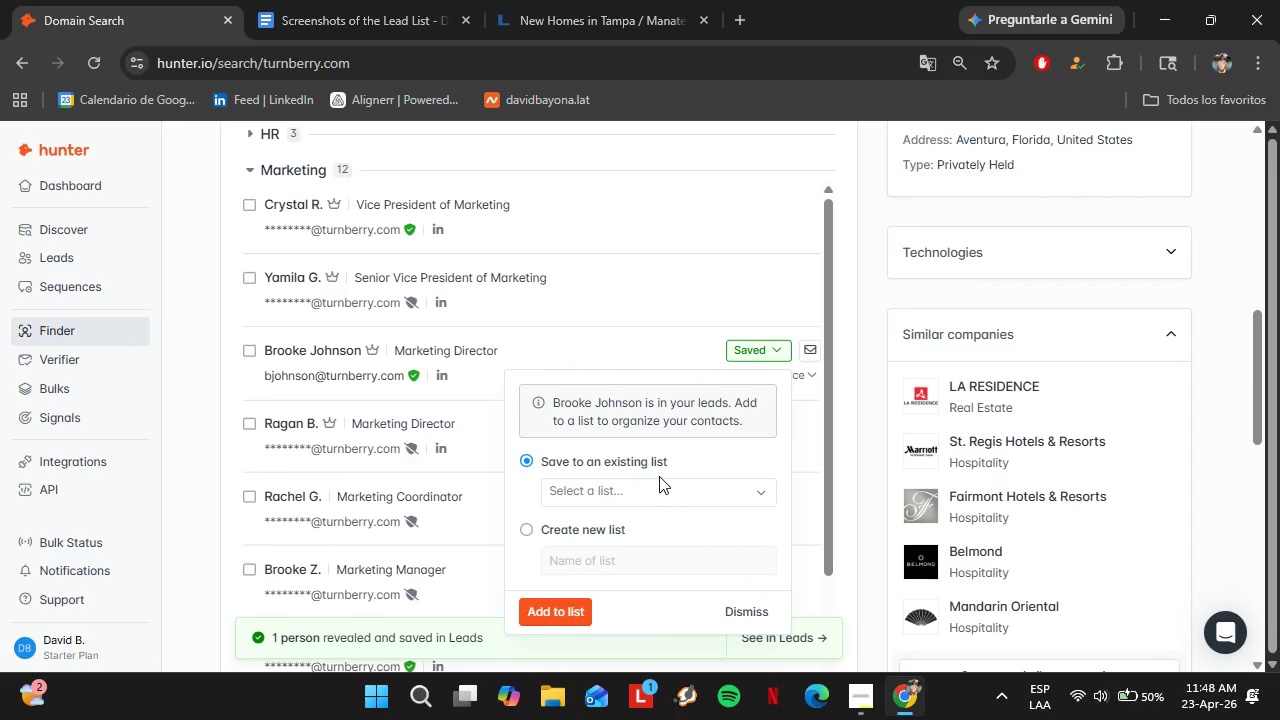 
double_click([657, 481])
 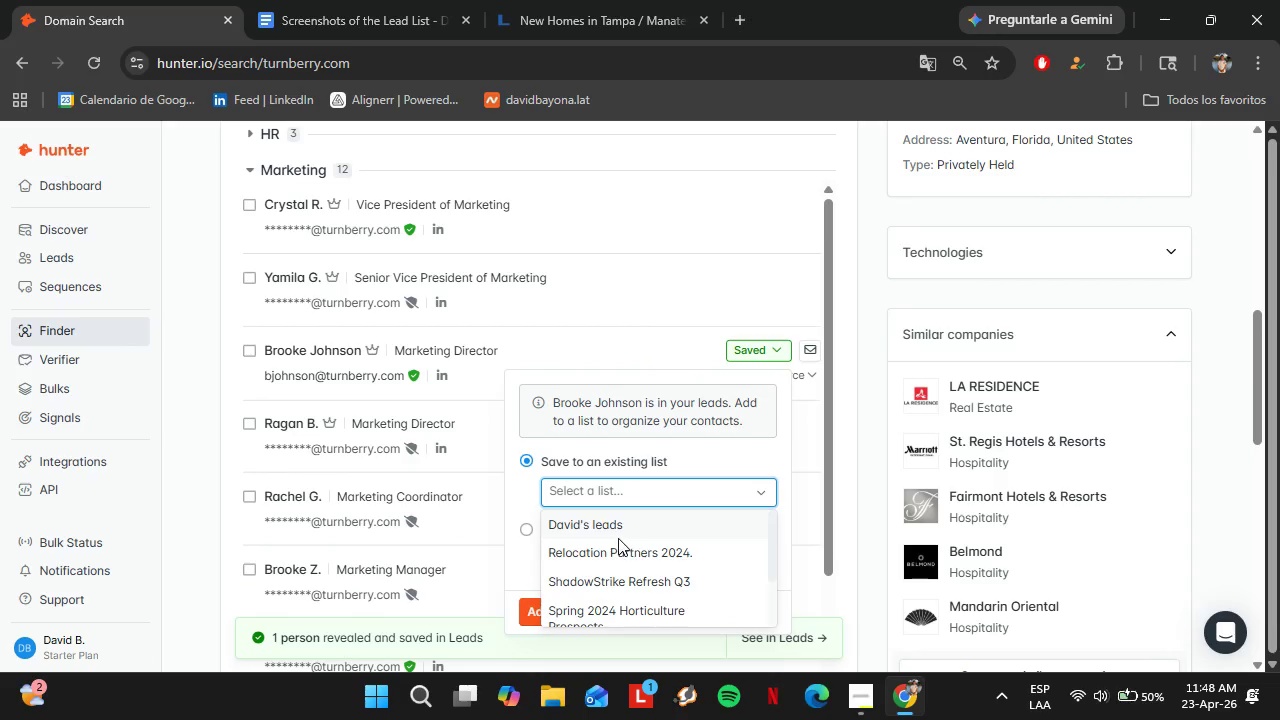 
scroll: coordinate [619, 540], scroll_direction: down, amount: 3.0
 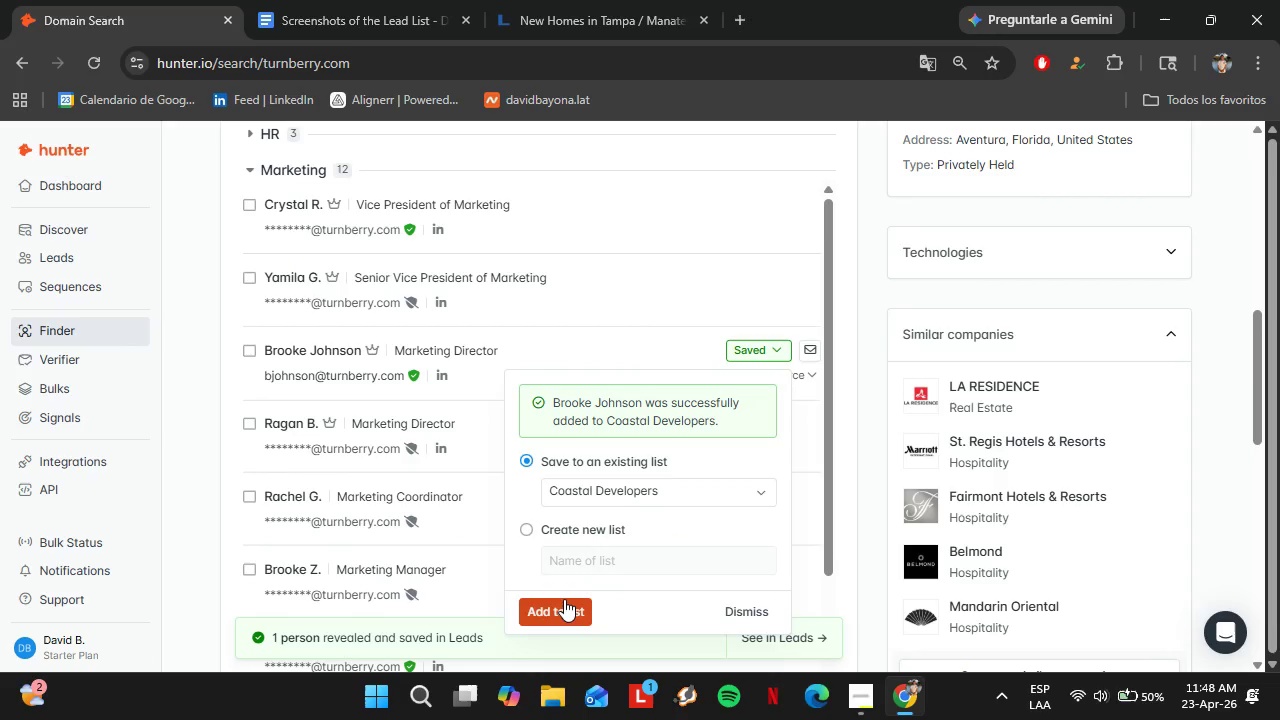 
scroll: coordinate [427, 451], scroll_direction: up, amount: 9.0
 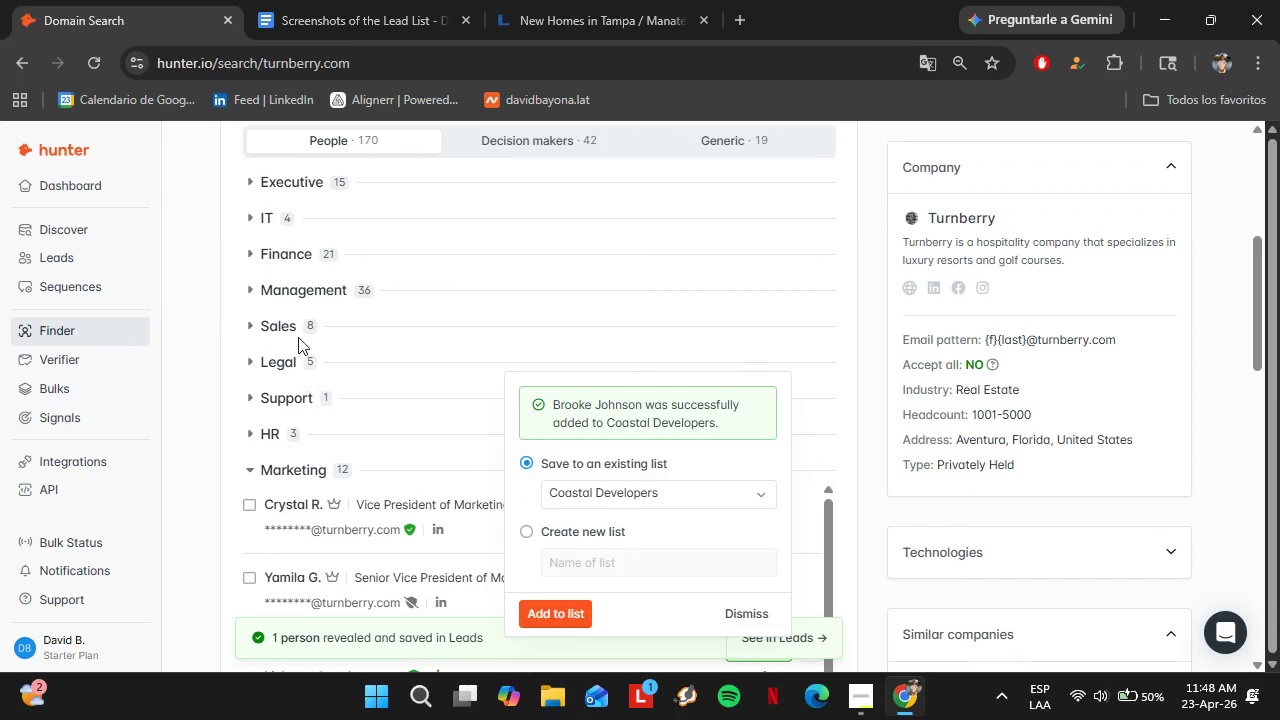 
left_click([296, 332])
 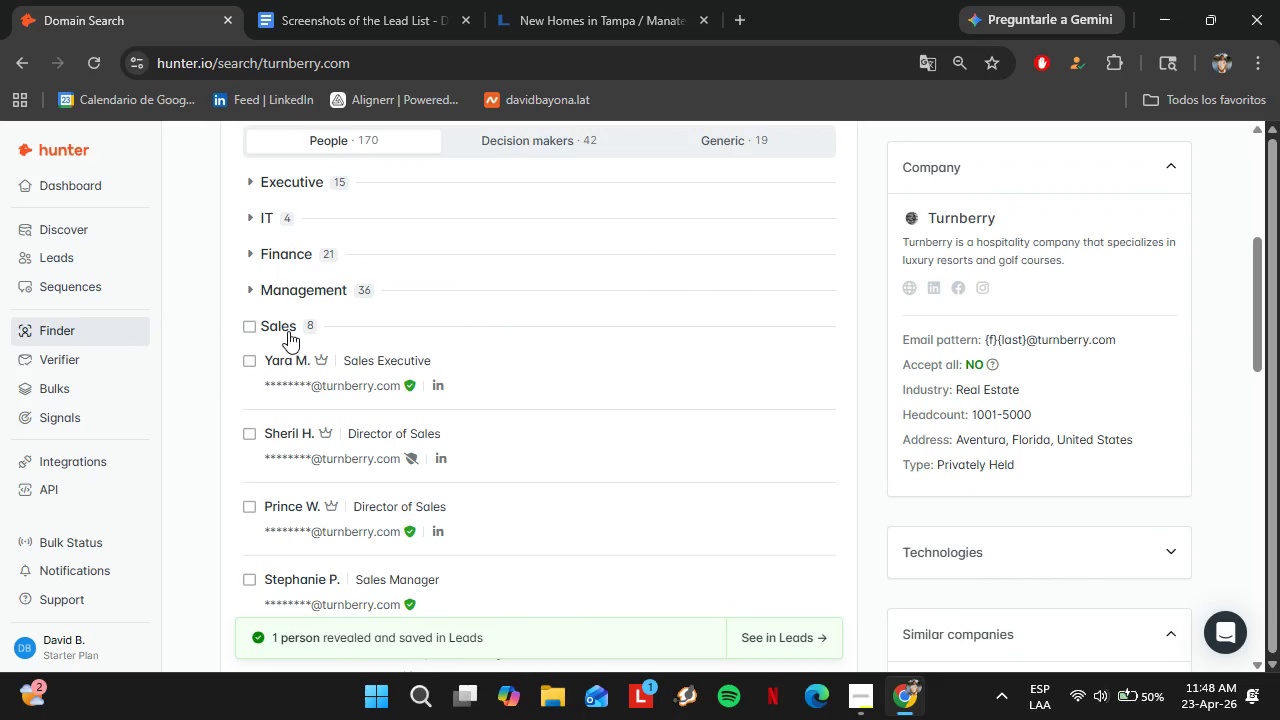 
left_click([288, 331])
 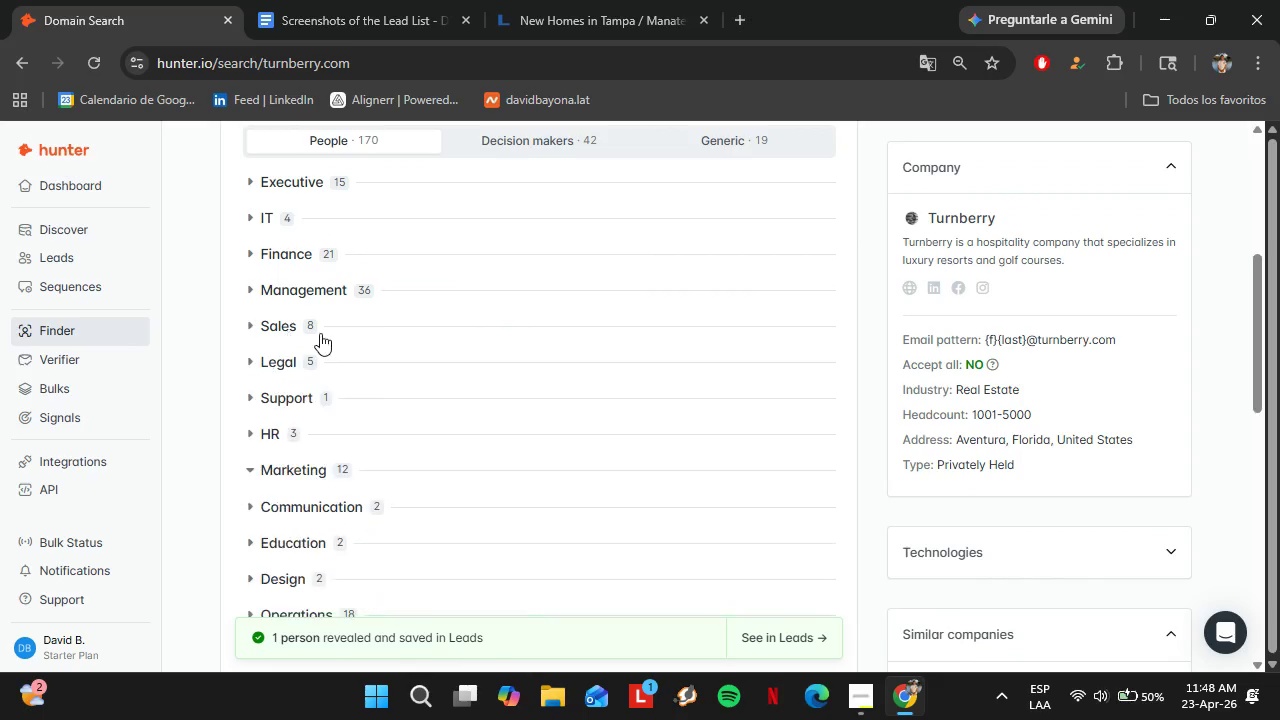 
double_click([335, 333])
 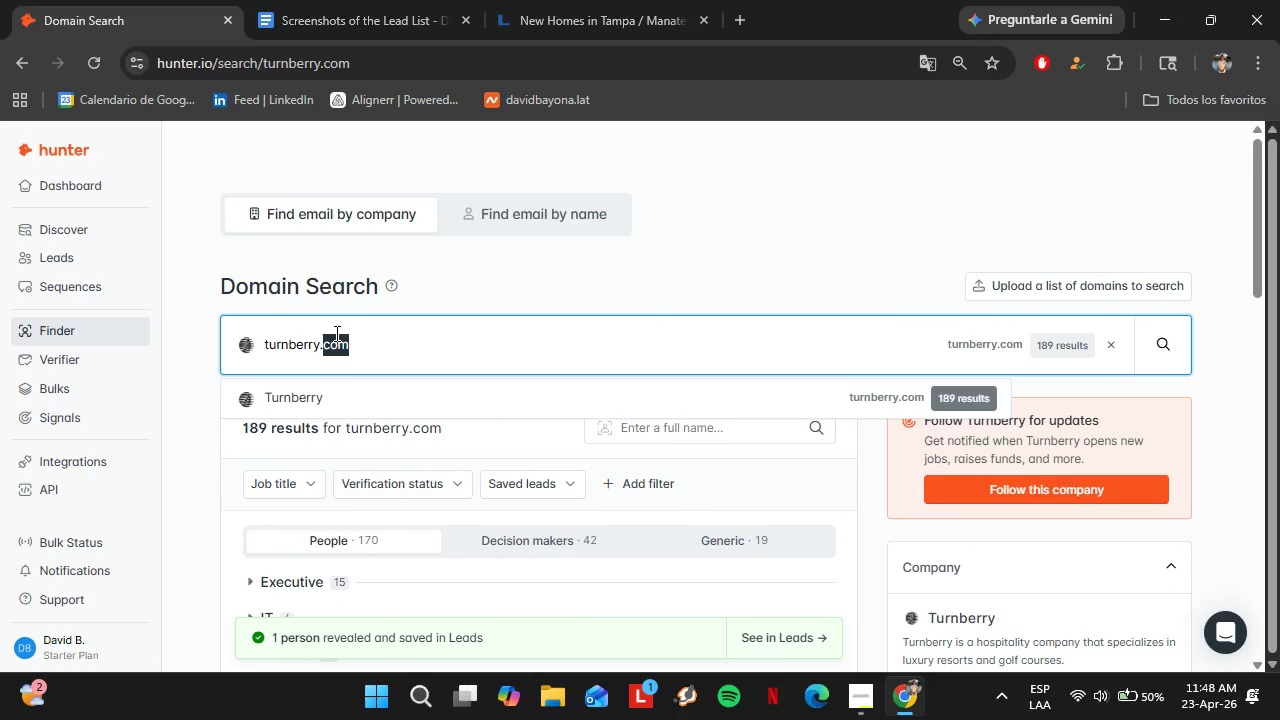 
scroll: coordinate [321, 332], scroll_direction: up, amount: 5.0
 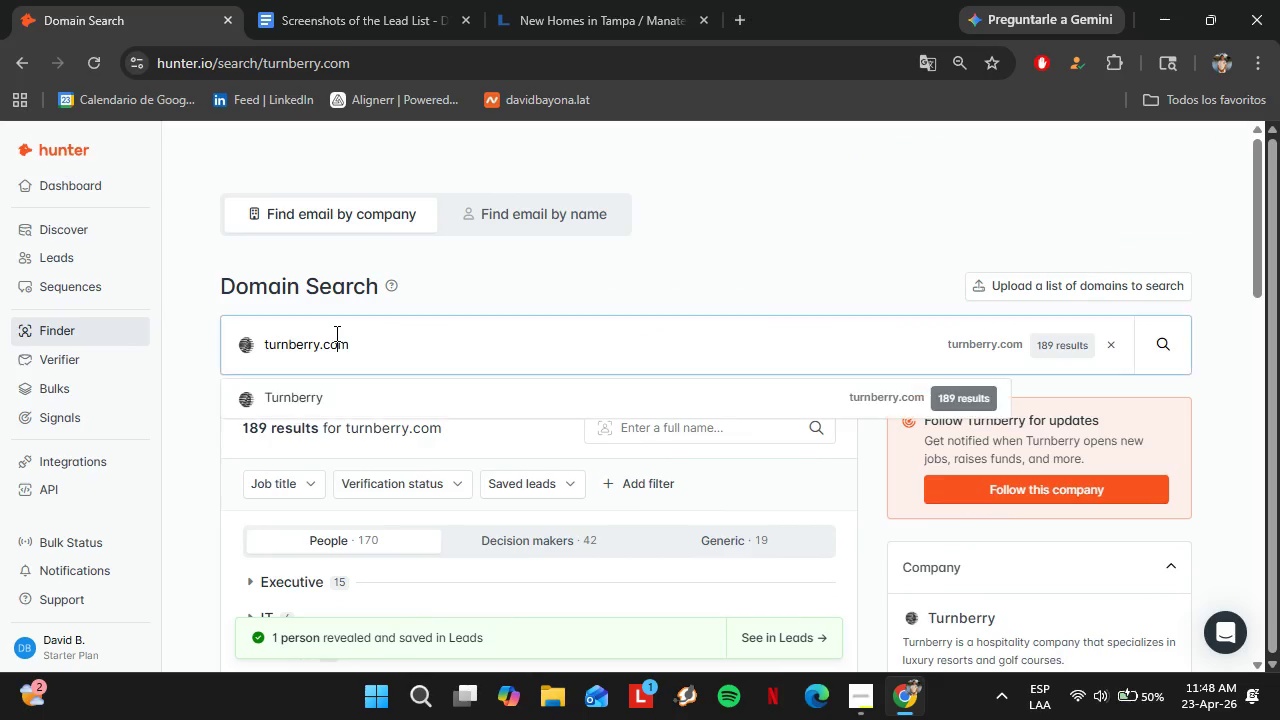 
triple_click([335, 333])
 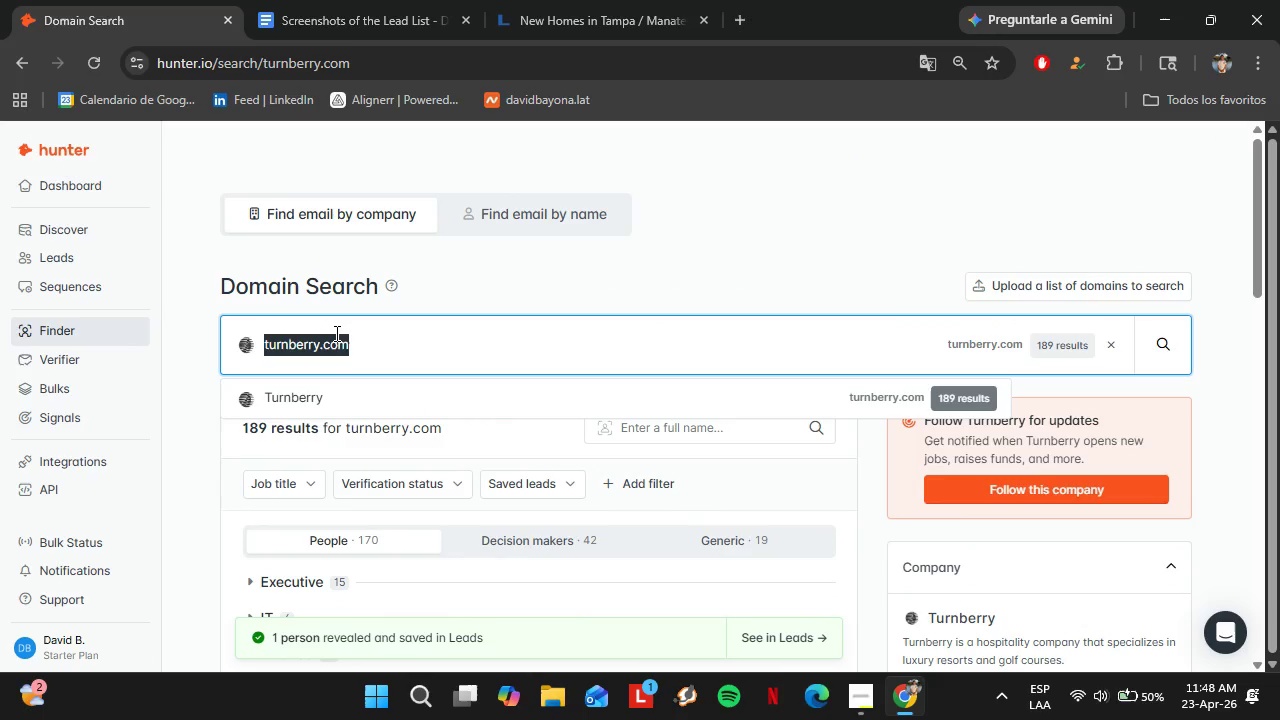 
type(fbdev.com)
 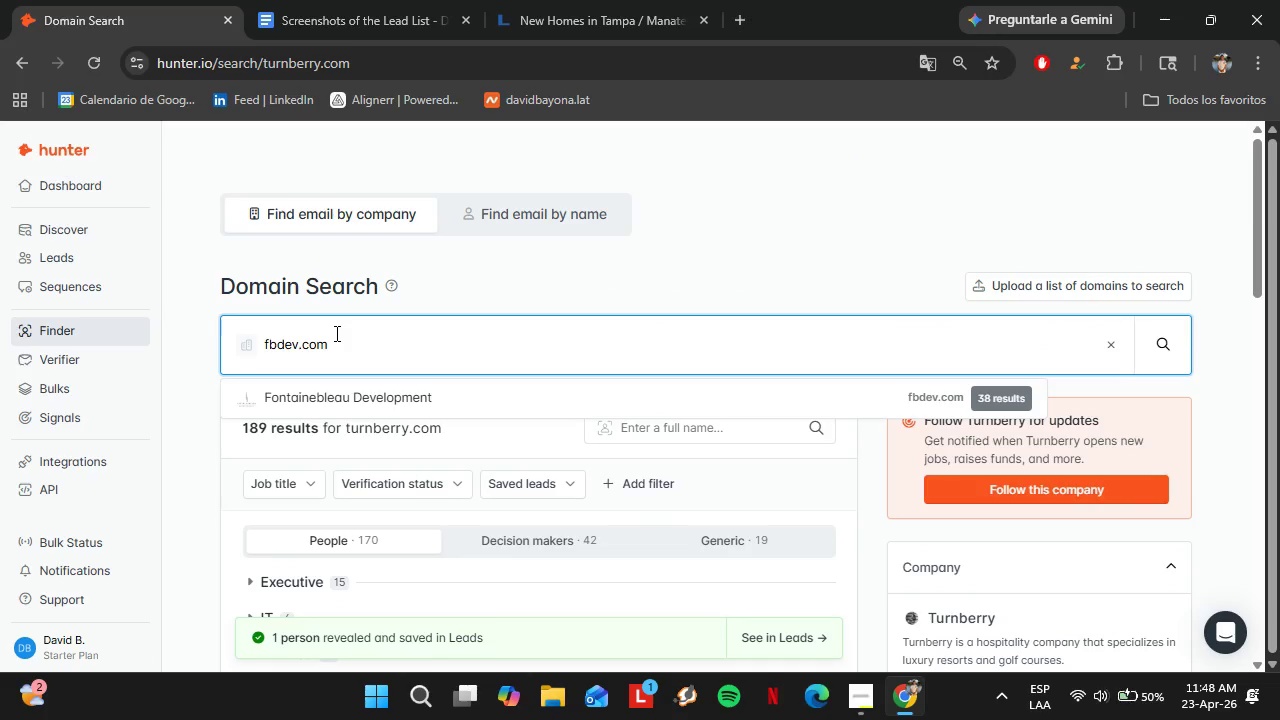 
key(ArrowDown)
 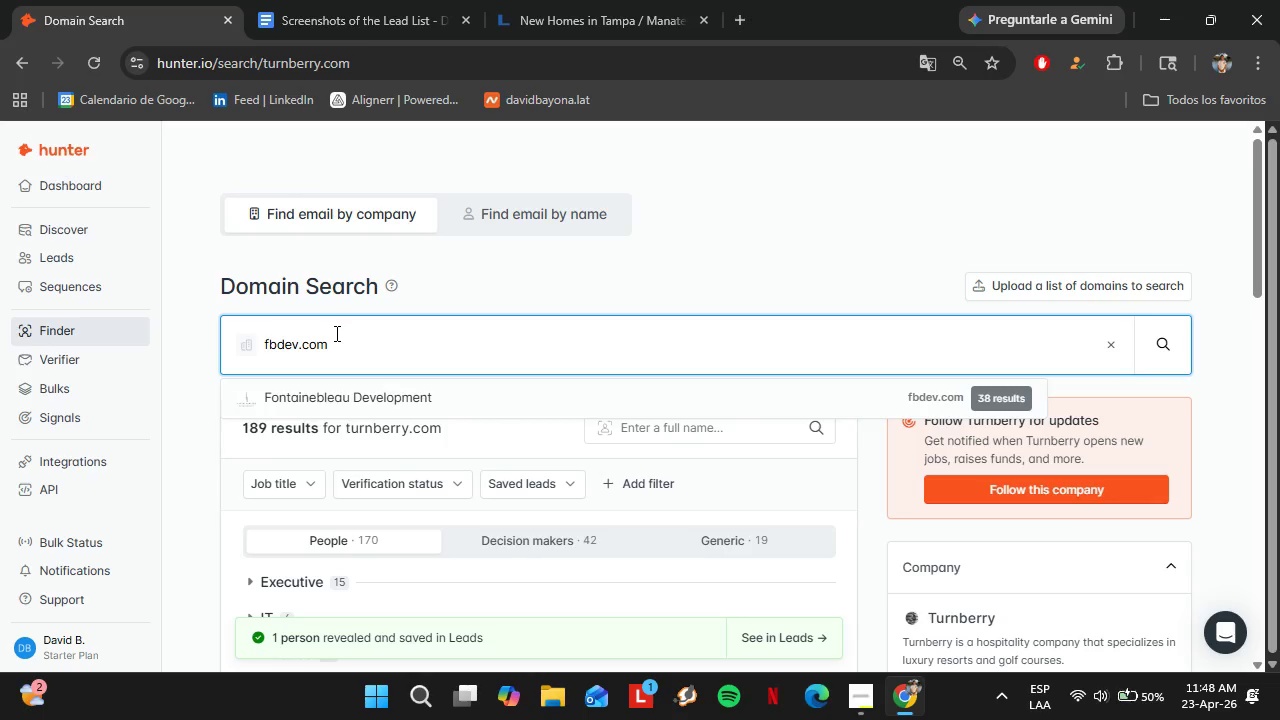 
key(Enter)
 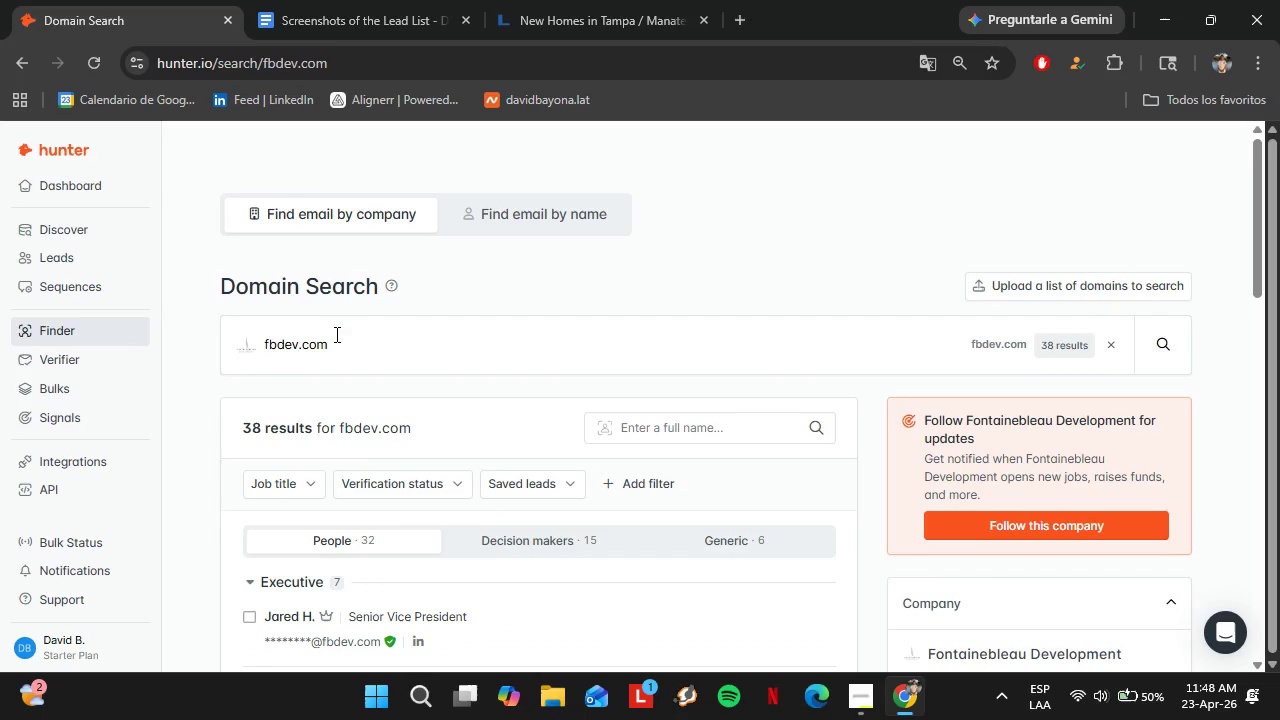 
scroll: coordinate [416, 425], scroll_direction: down, amount: 7.0
 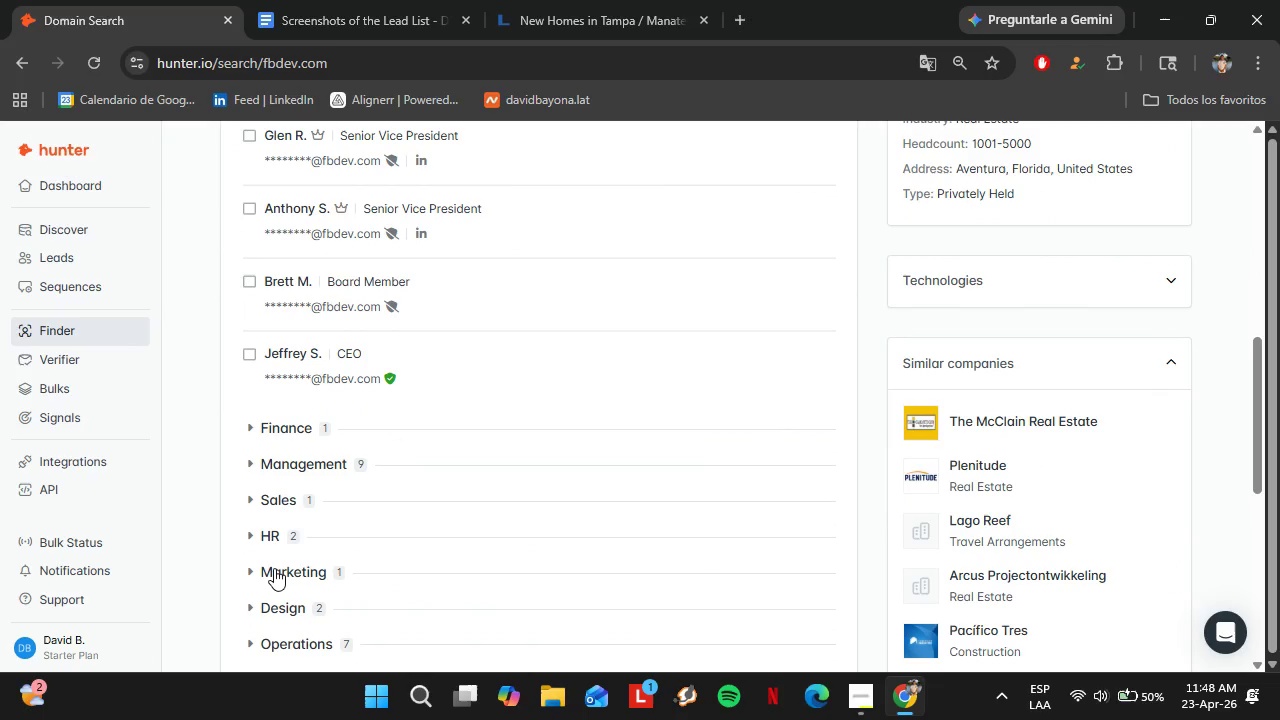 
left_click([274, 567])
 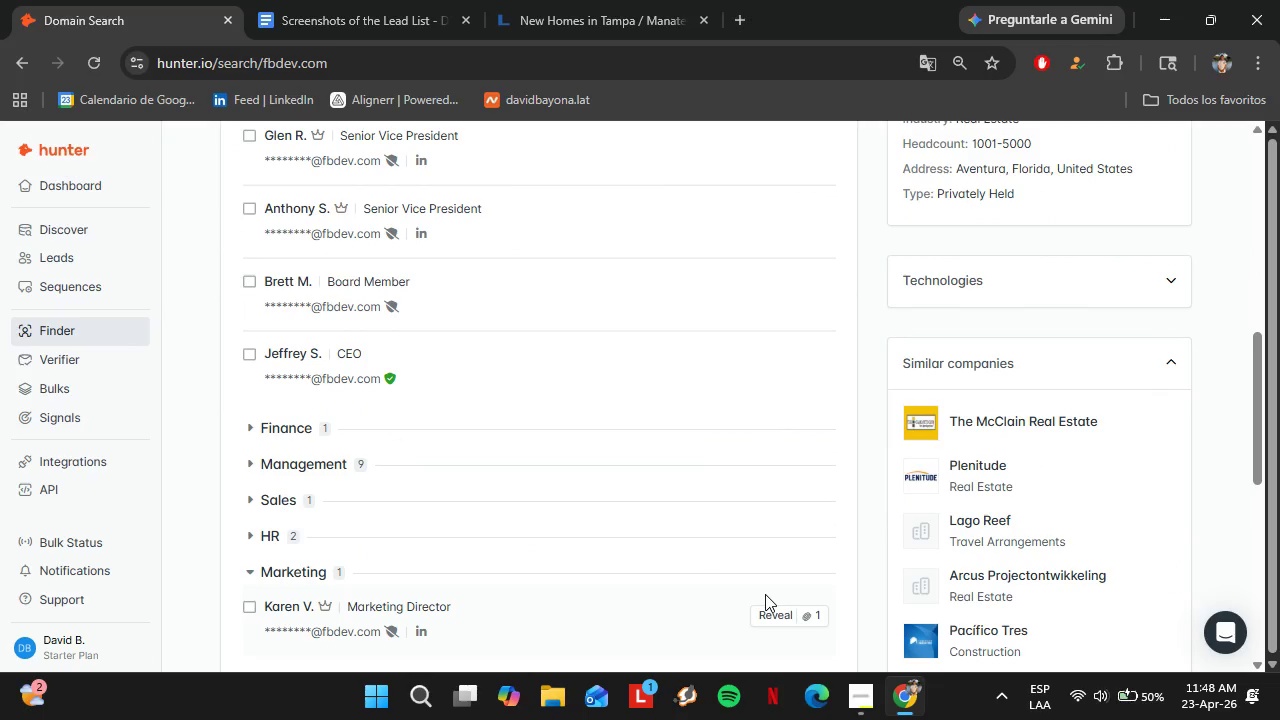 
left_click([782, 606])
 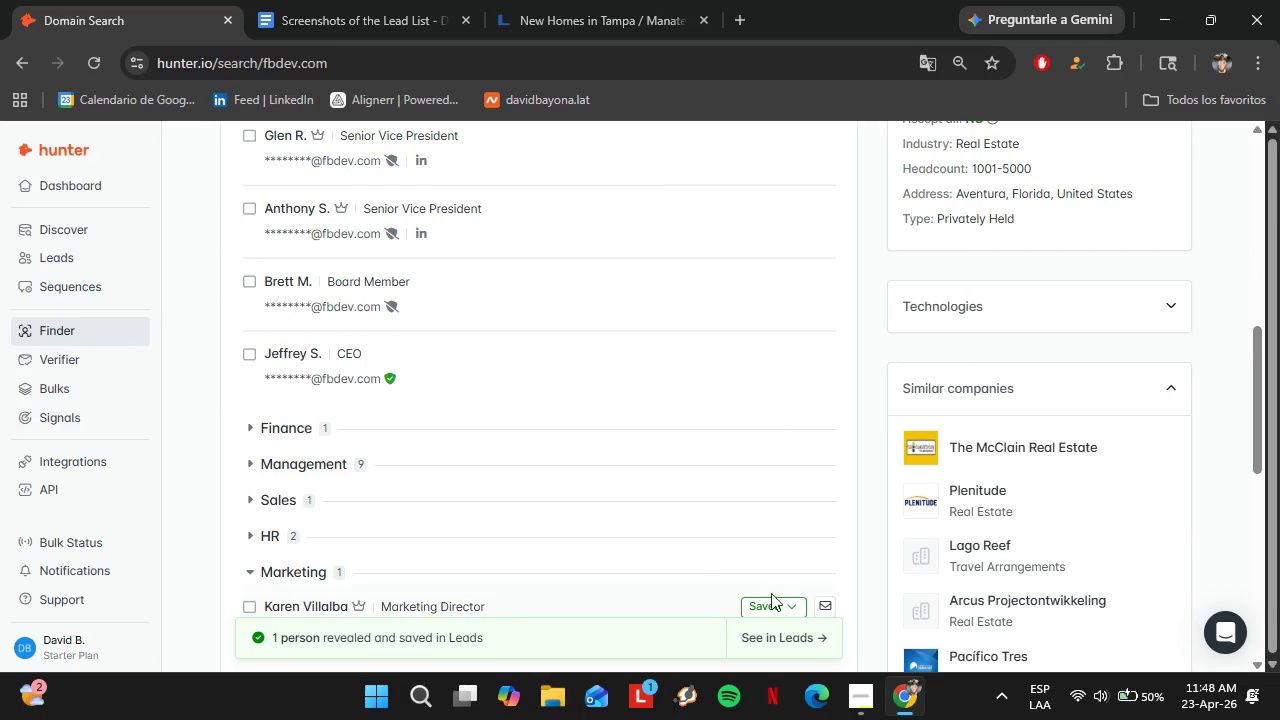 
scroll: coordinate [771, 552], scroll_direction: down, amount: 1.0
 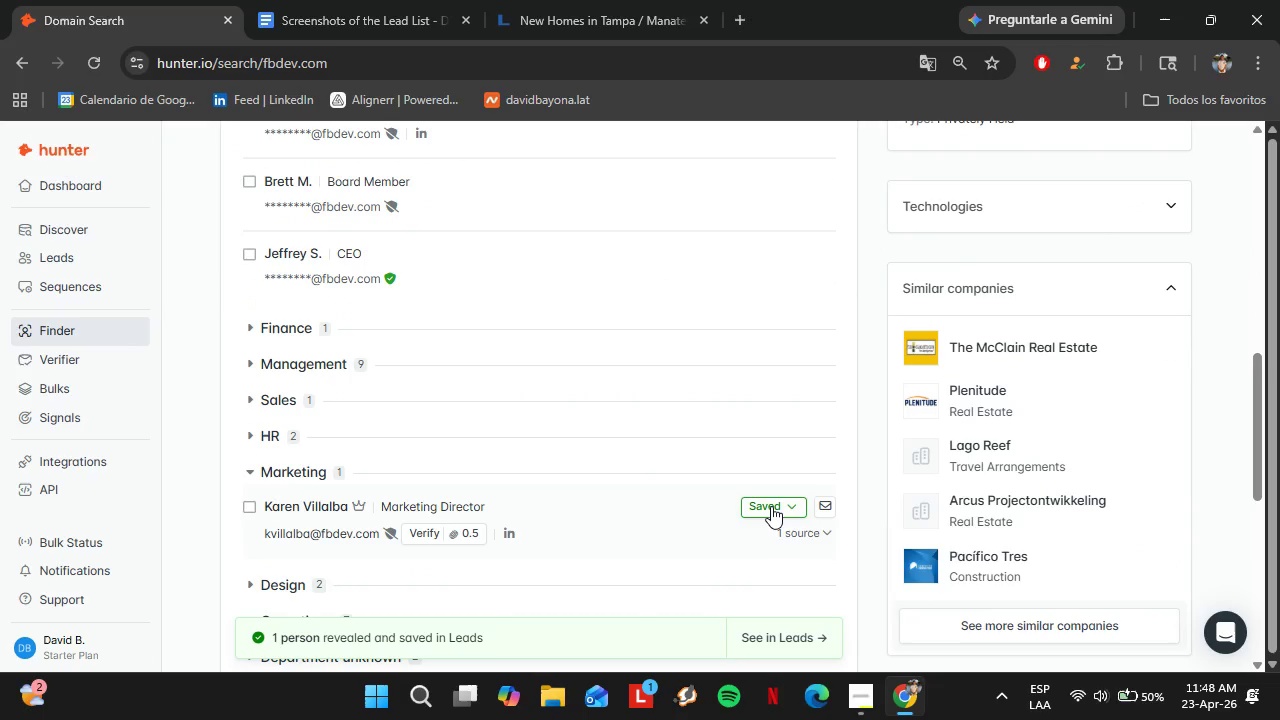 
left_click([771, 505])
 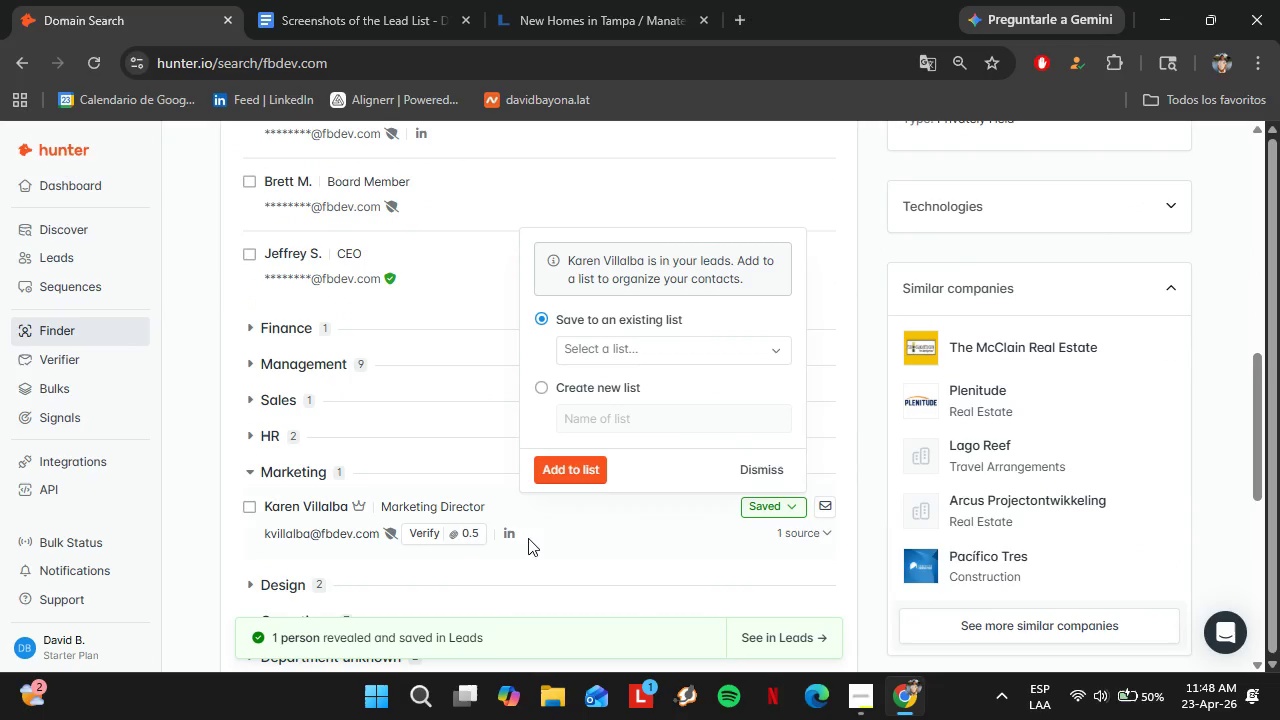 
left_click([445, 530])
 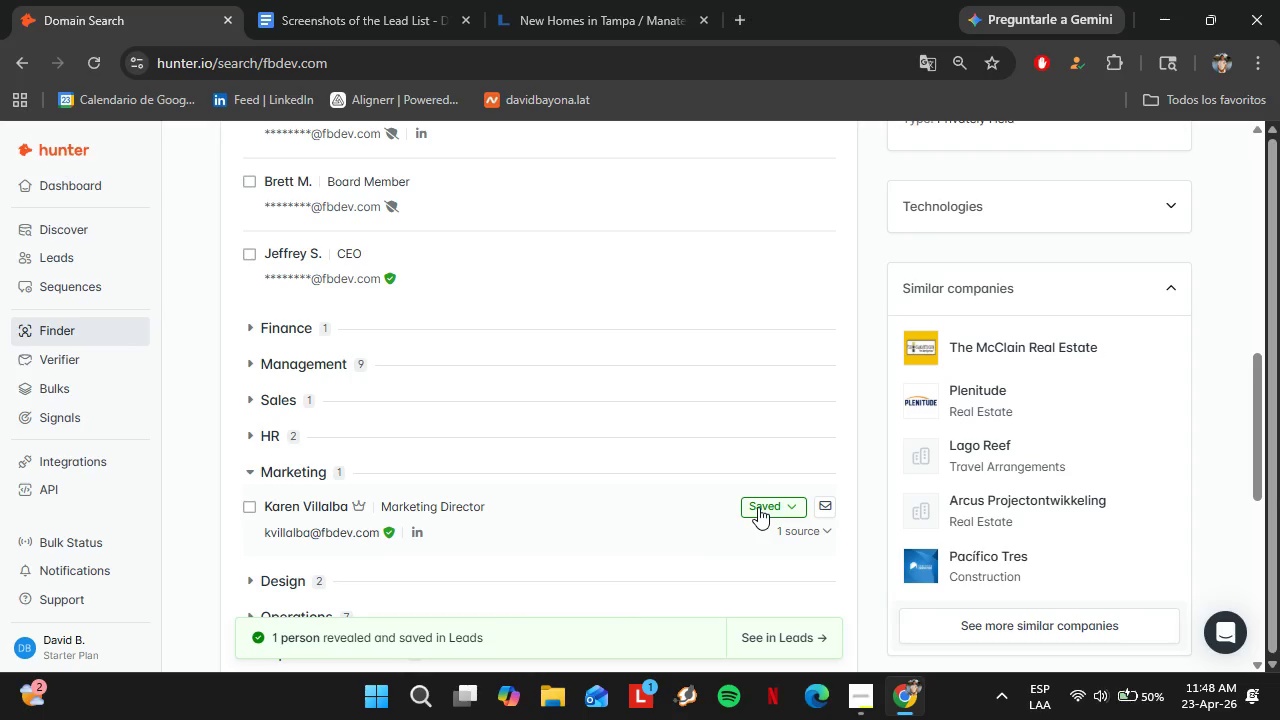 
double_click([654, 340])
 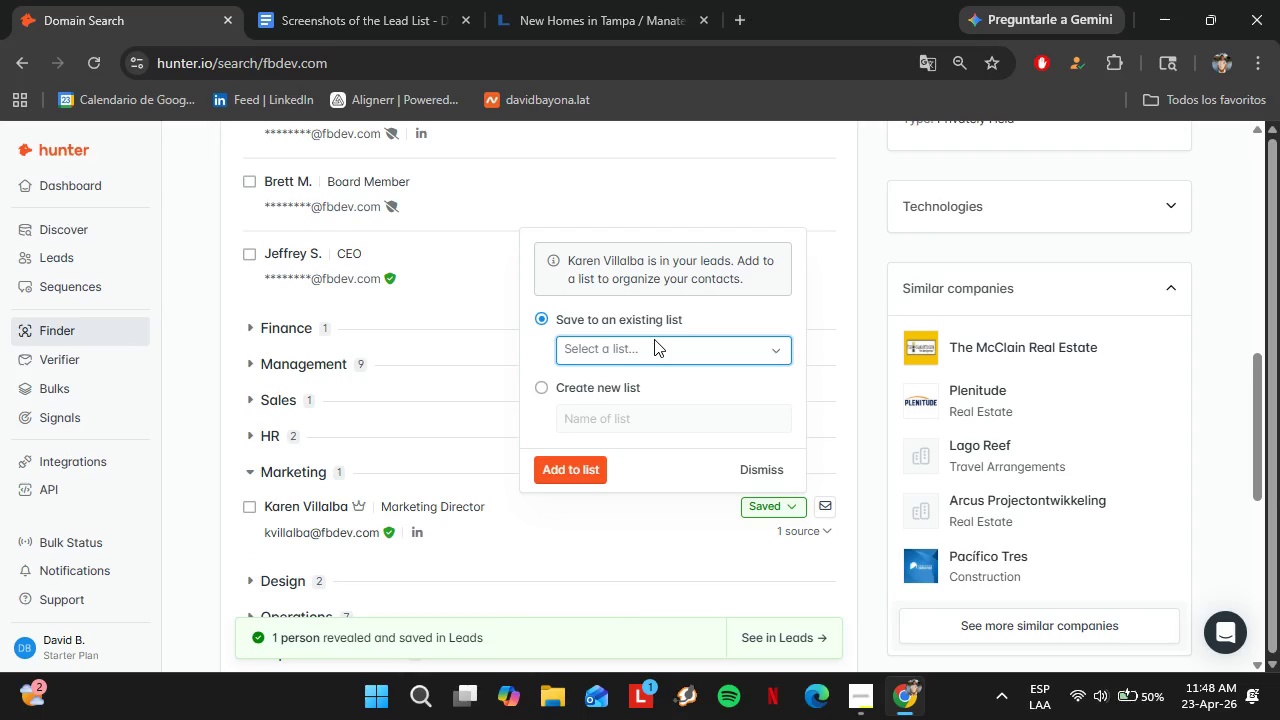 
left_click([654, 339])
 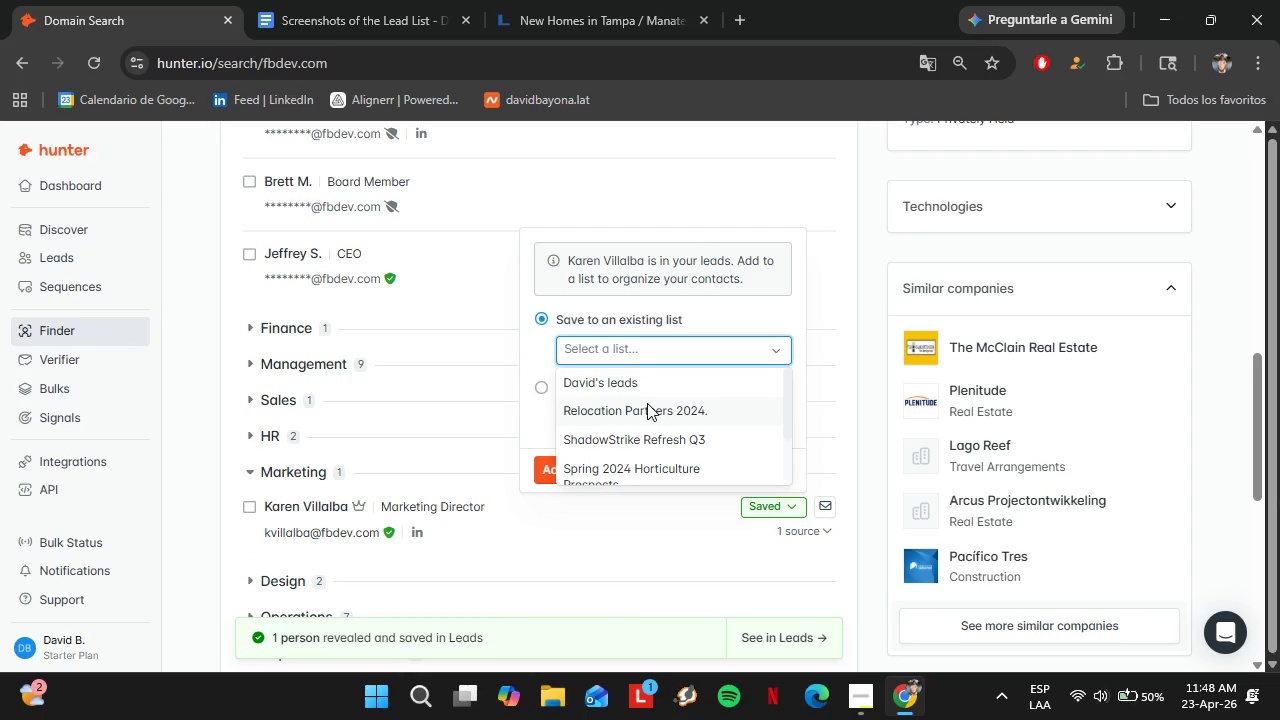 
scroll: coordinate [647, 403], scroll_direction: down, amount: 4.0
 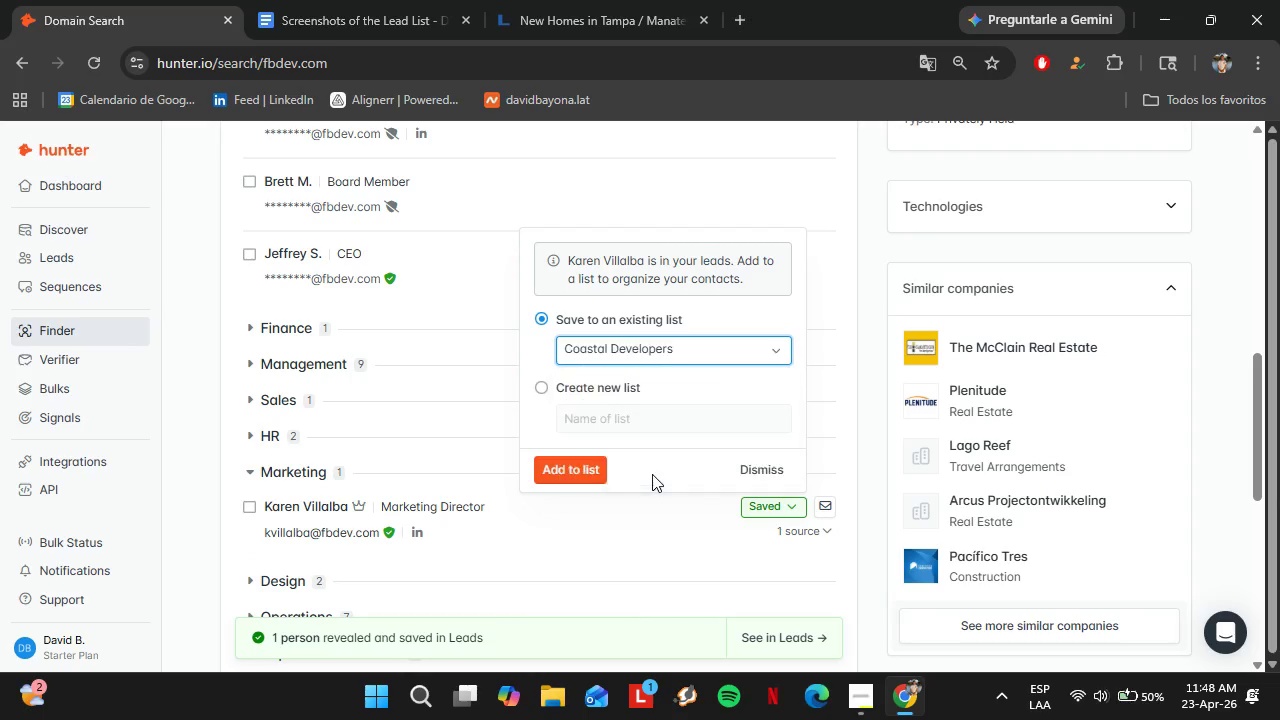 
double_click([570, 462])
 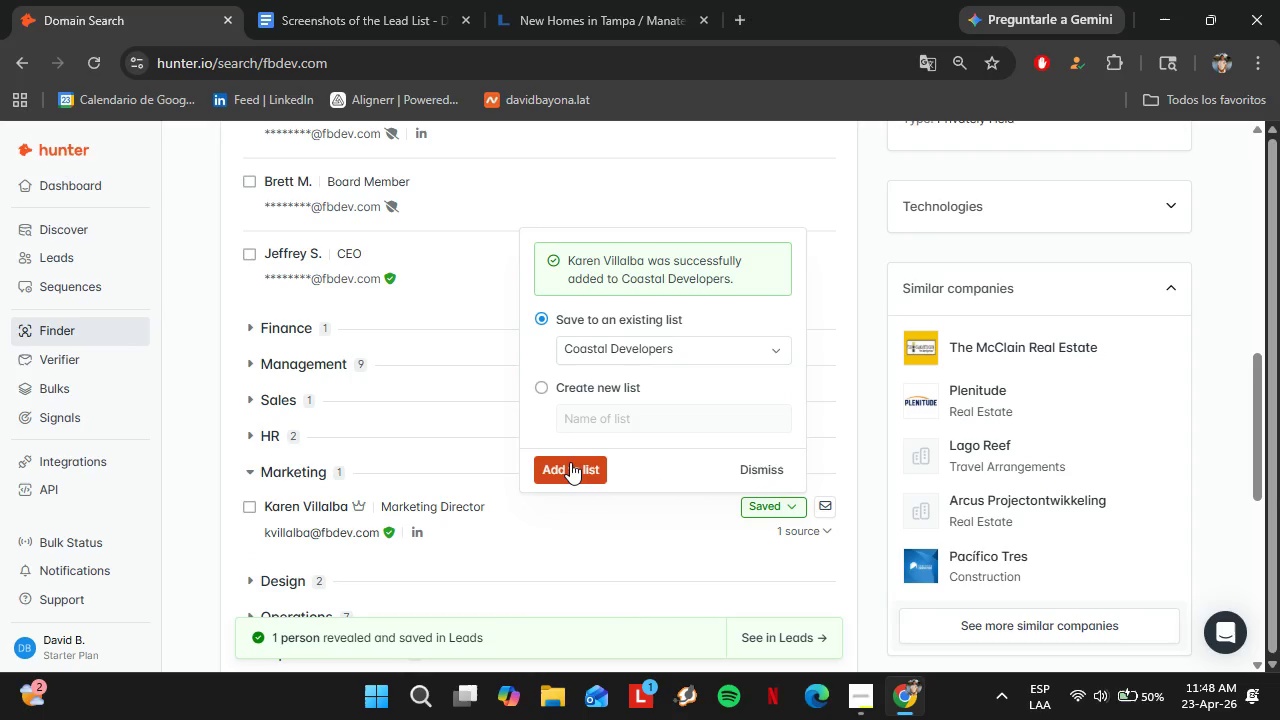 
wait(10.22)
 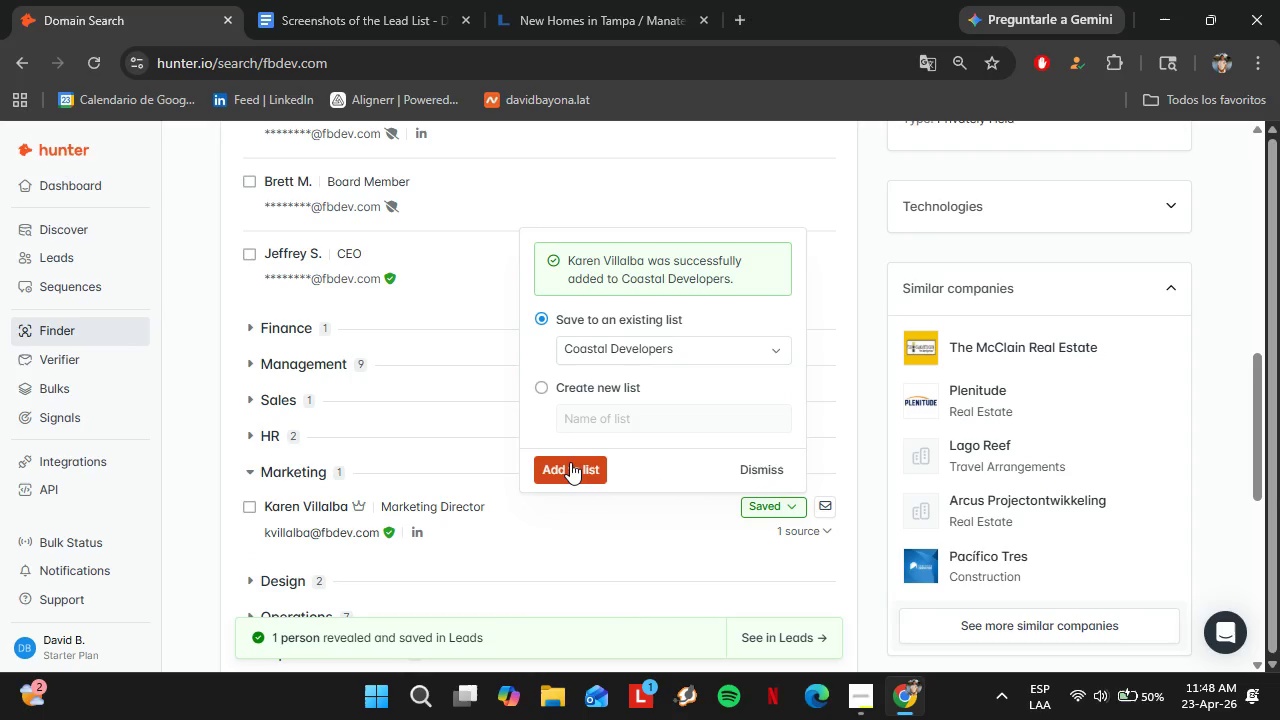 
scroll: coordinate [431, 279], scroll_direction: up, amount: 7.0
 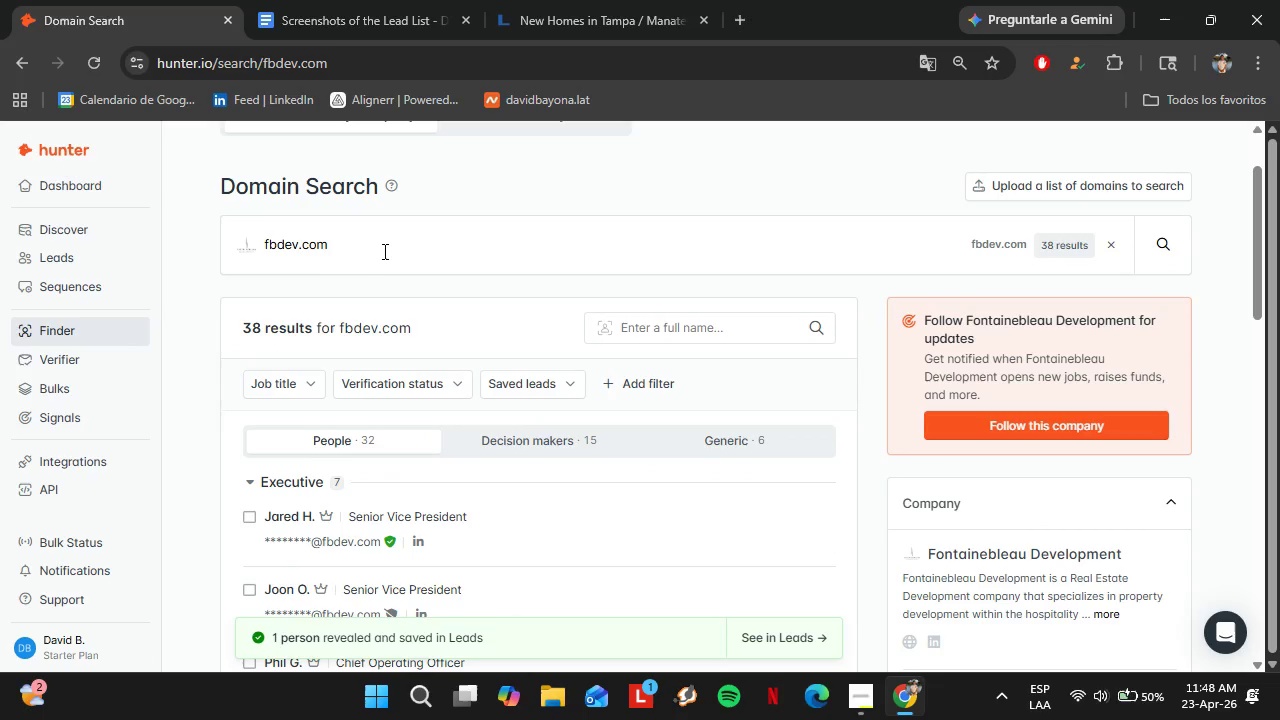 
double_click([383, 250])
 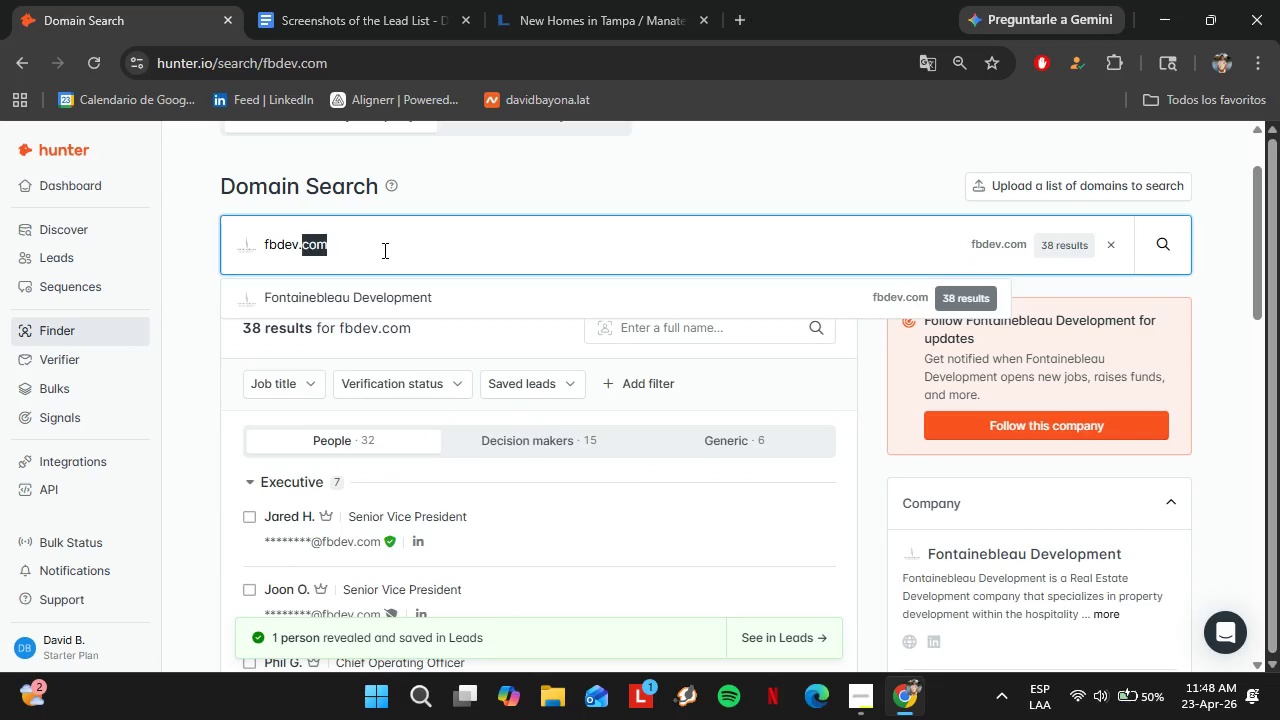 
triple_click([383, 250])
 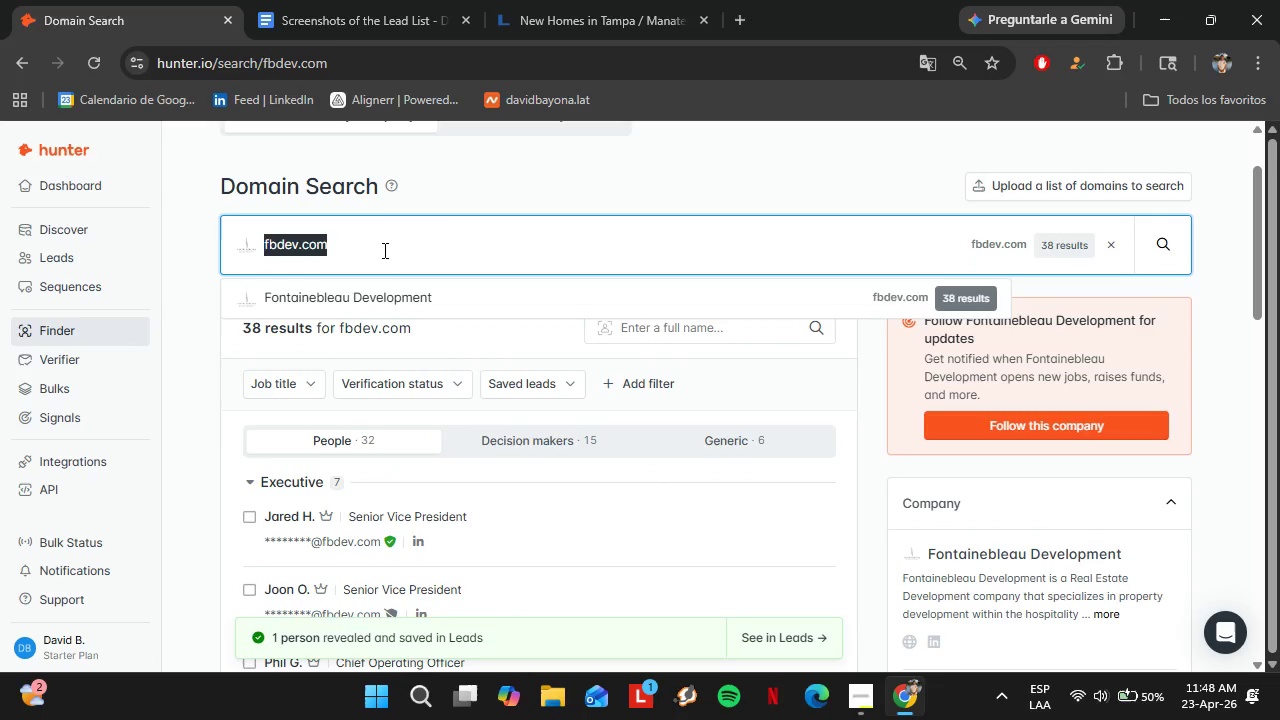 
type(oakcap.com)
 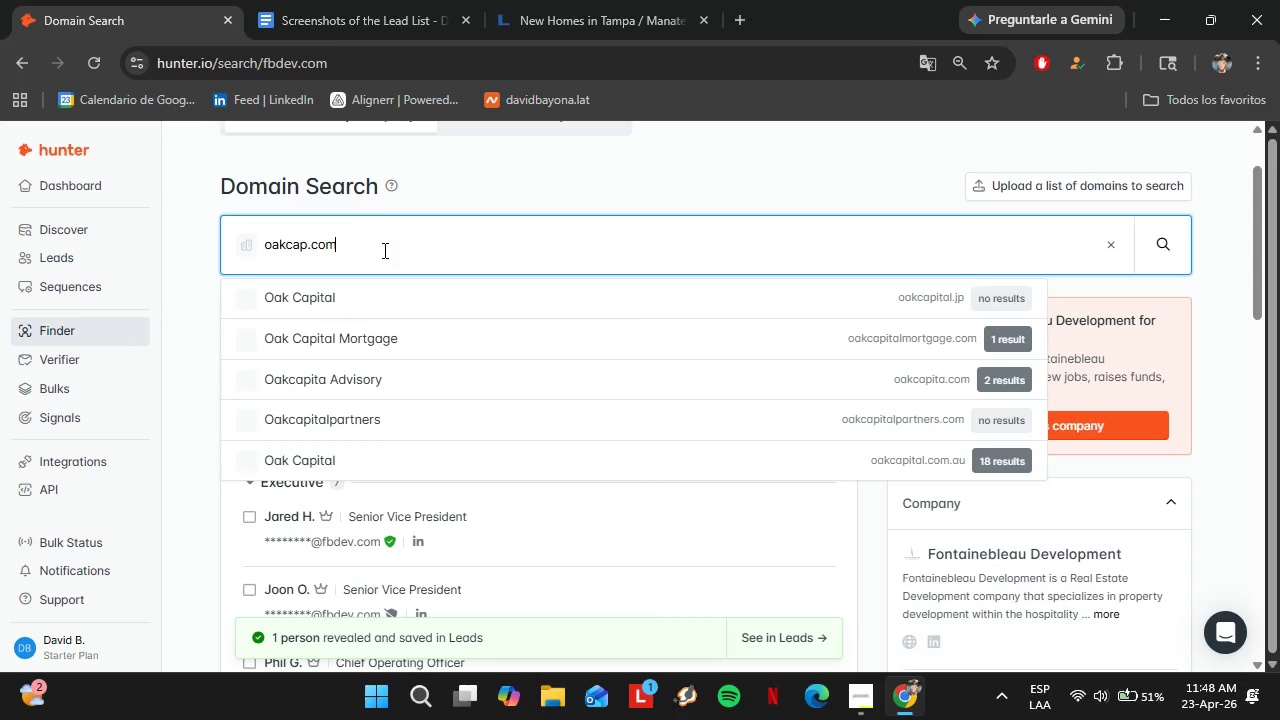 
key(Enter)
 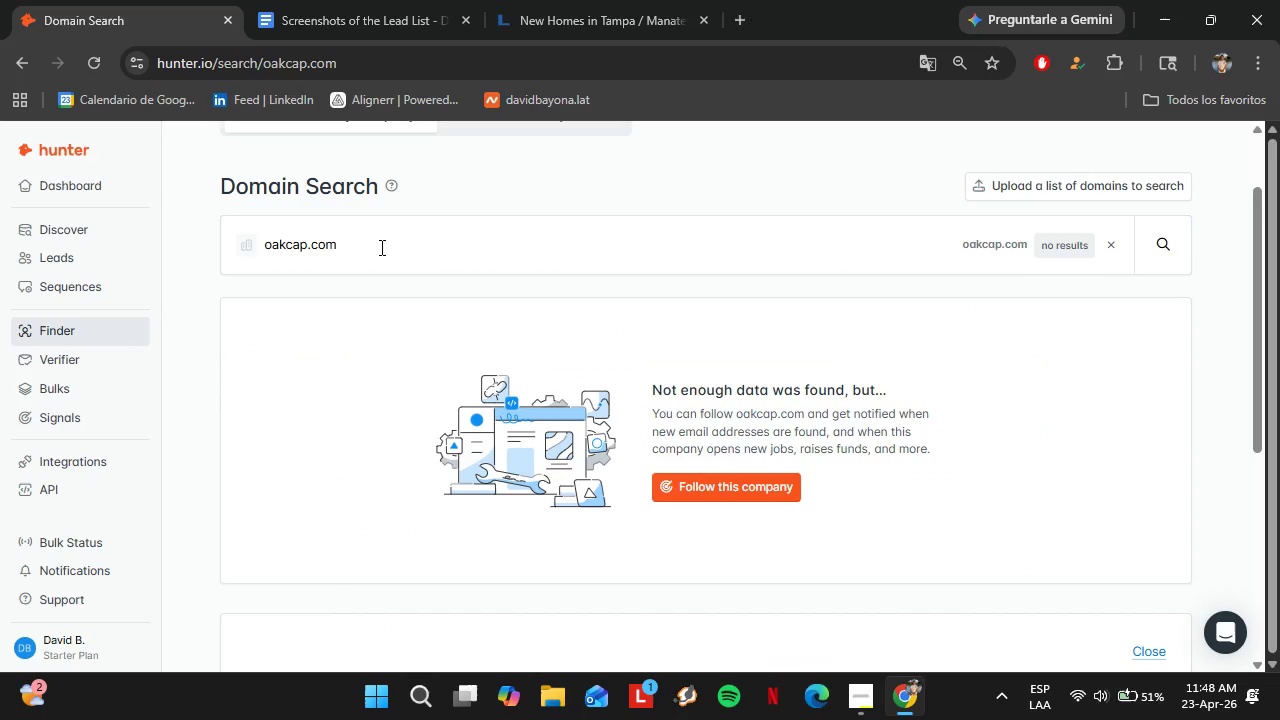 
left_click([367, 233])
 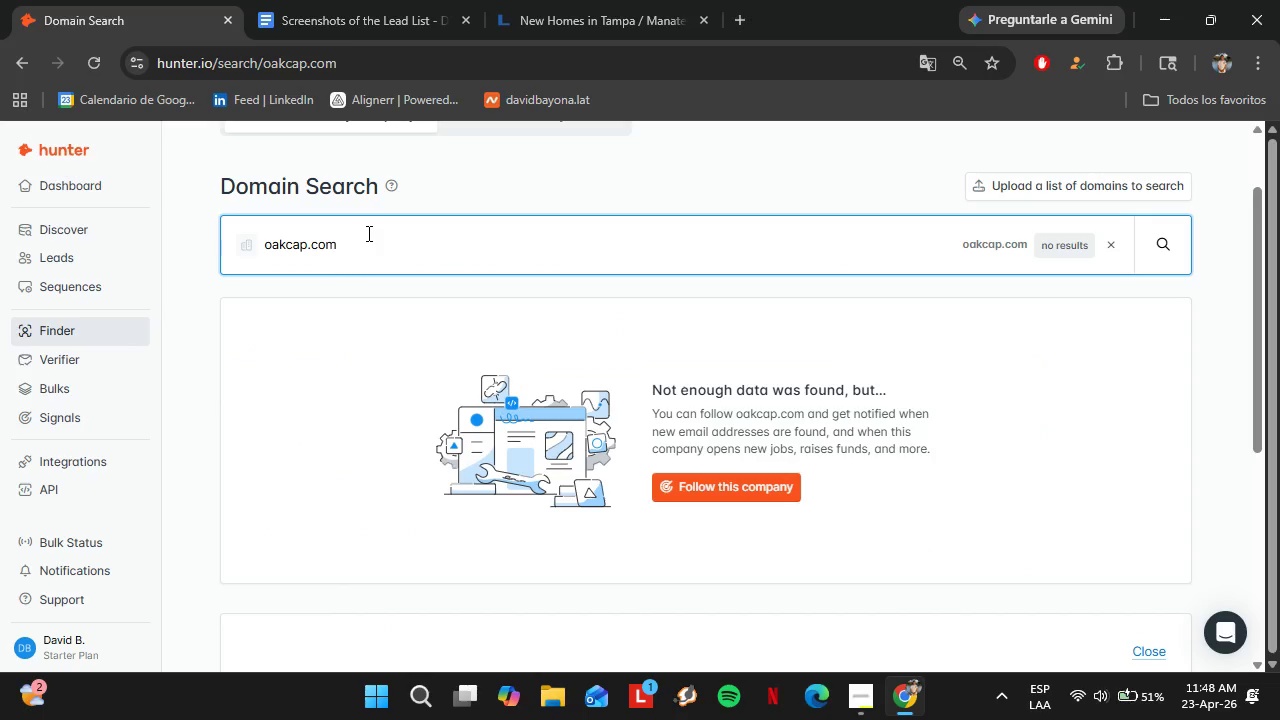 
key(Backspace)
 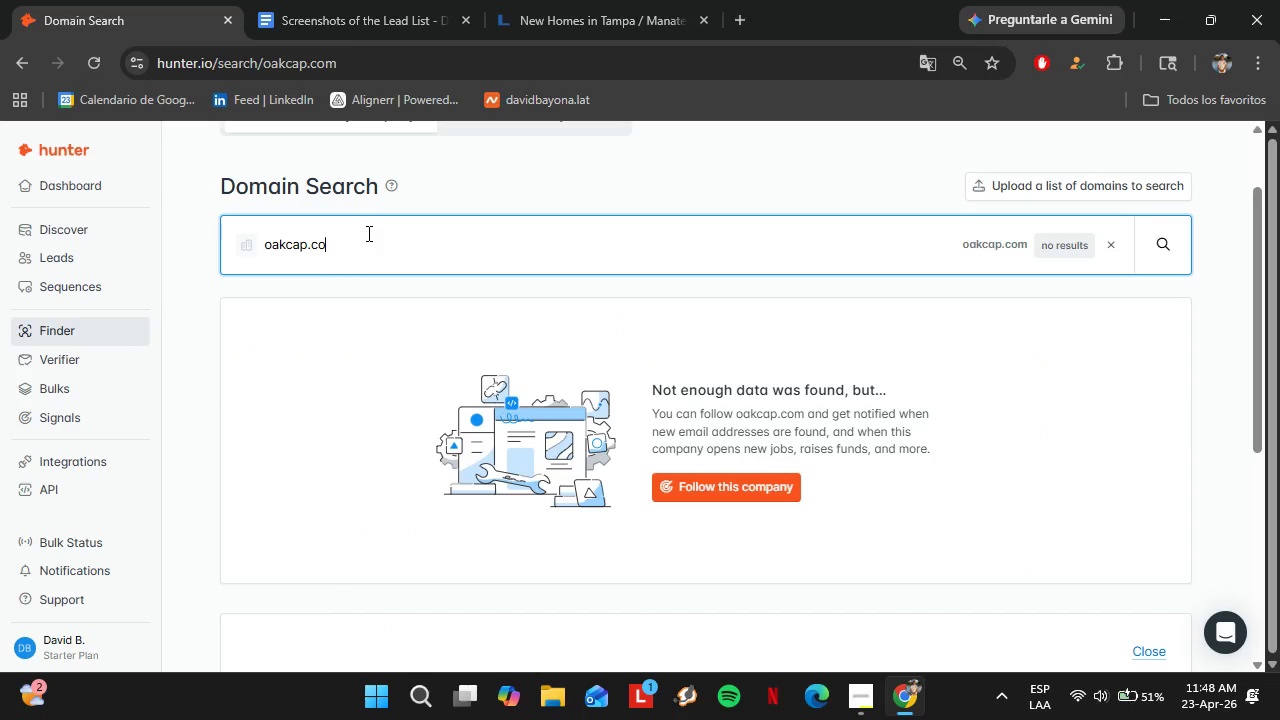 
key(Backspace)
 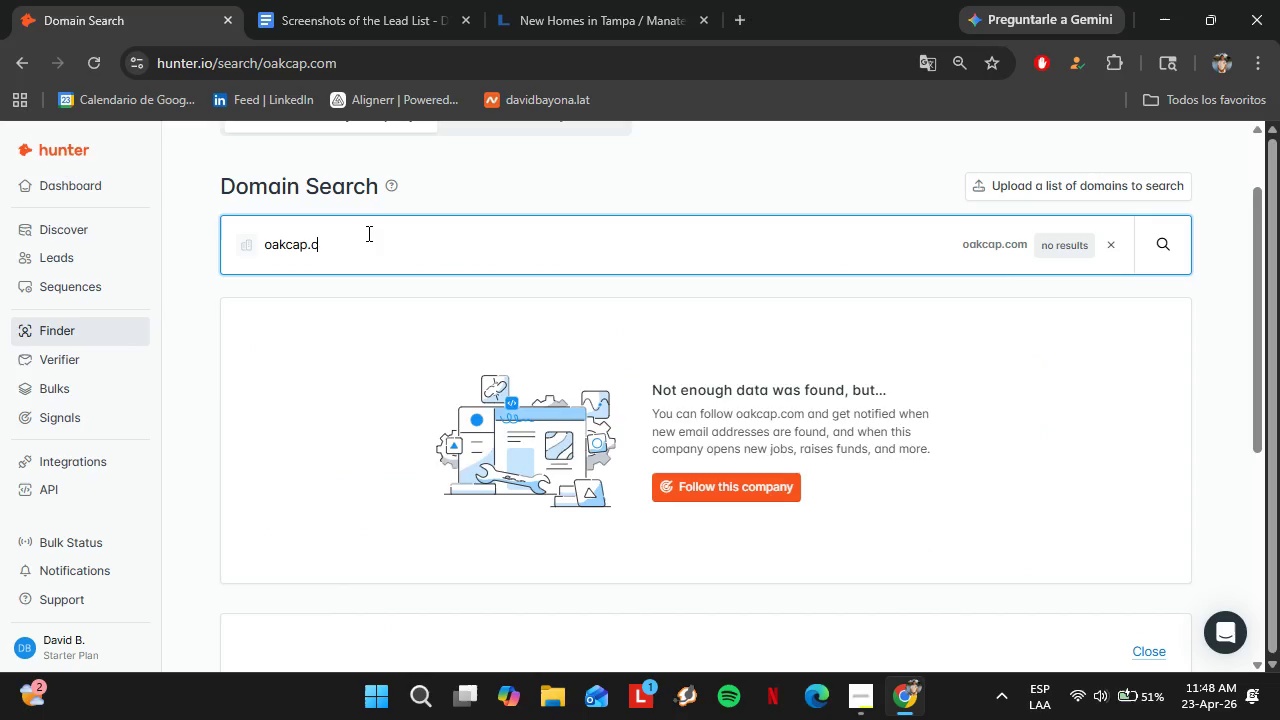 
key(Backspace)
 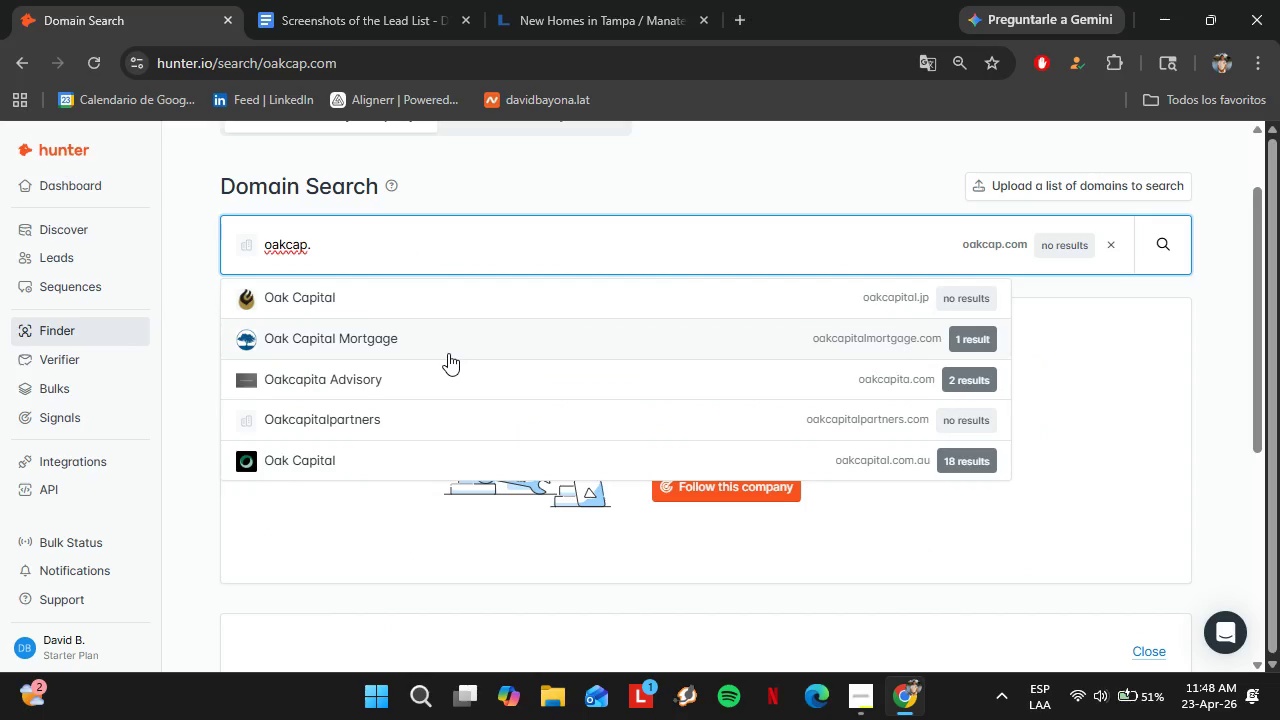 
wait(6.2)
 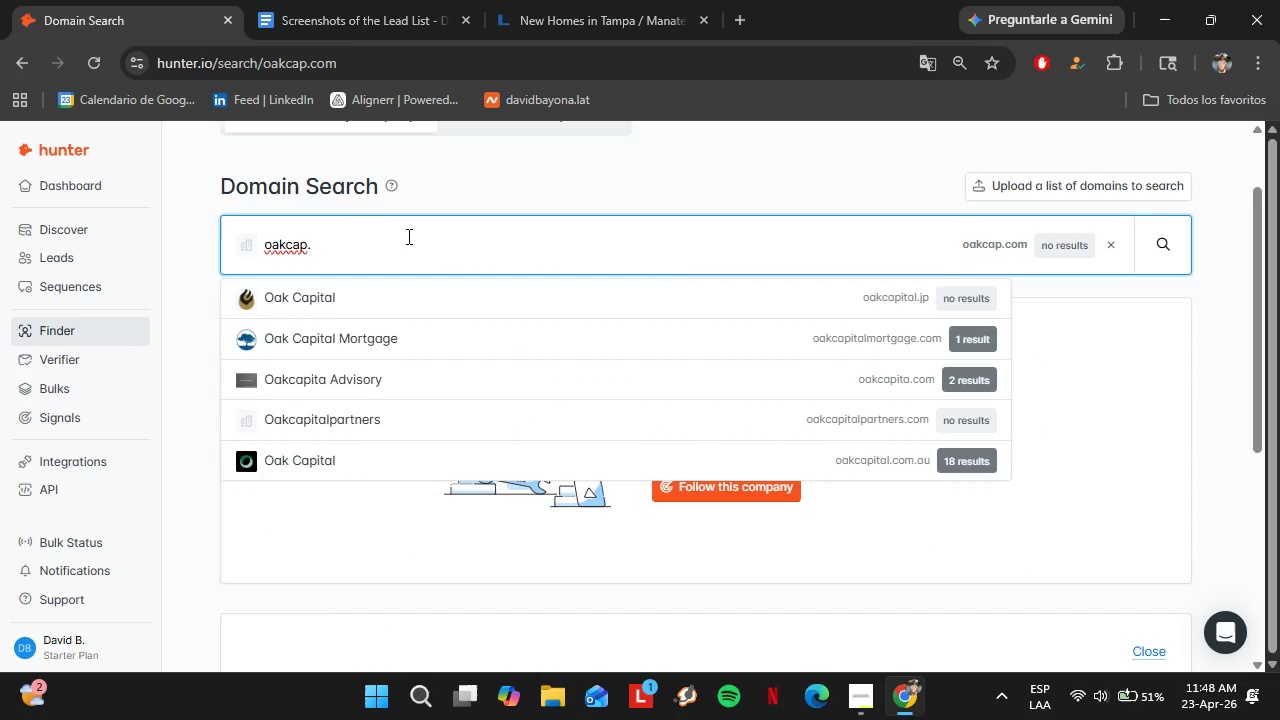 
double_click([338, 238])
 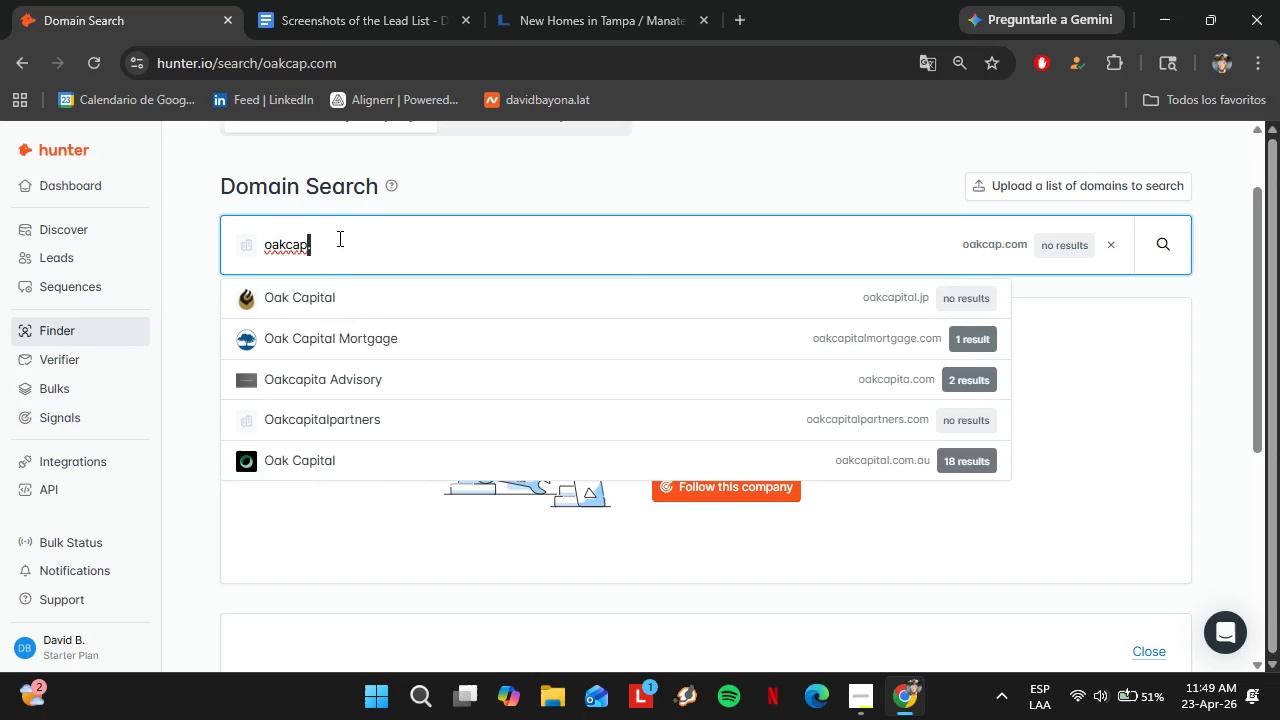 
triple_click([338, 238])
 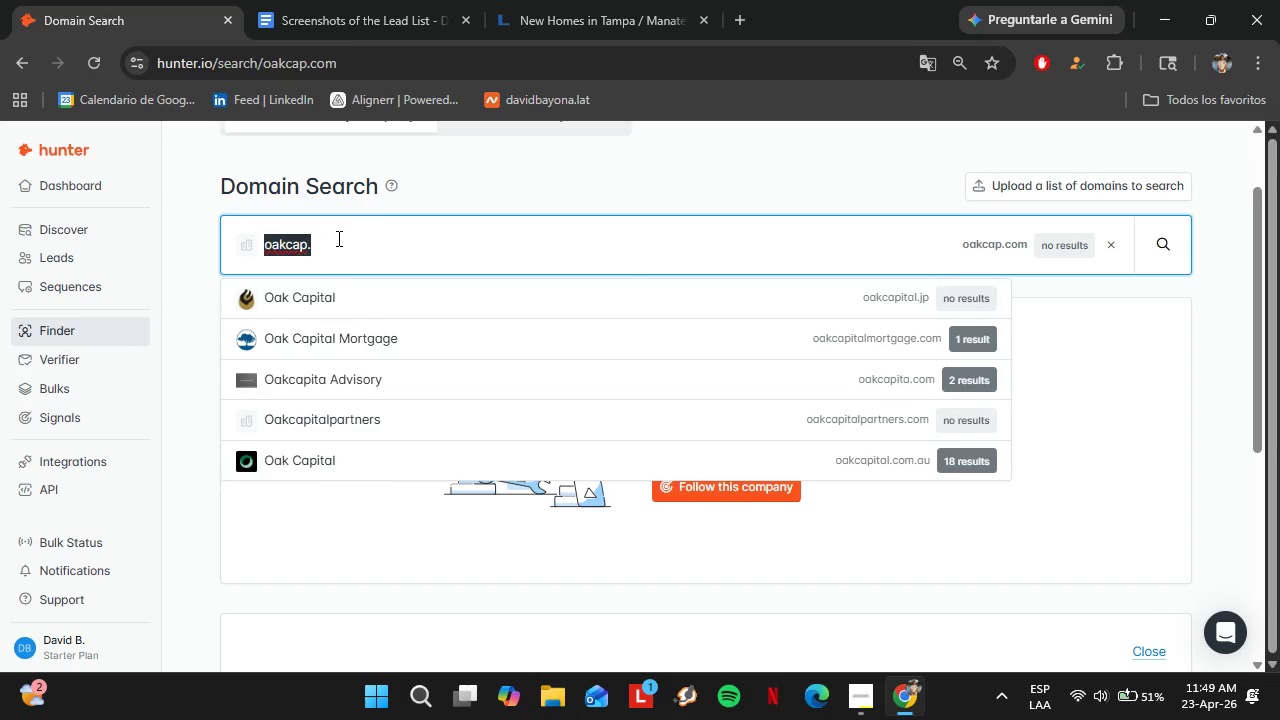 
type(gfo.com)
 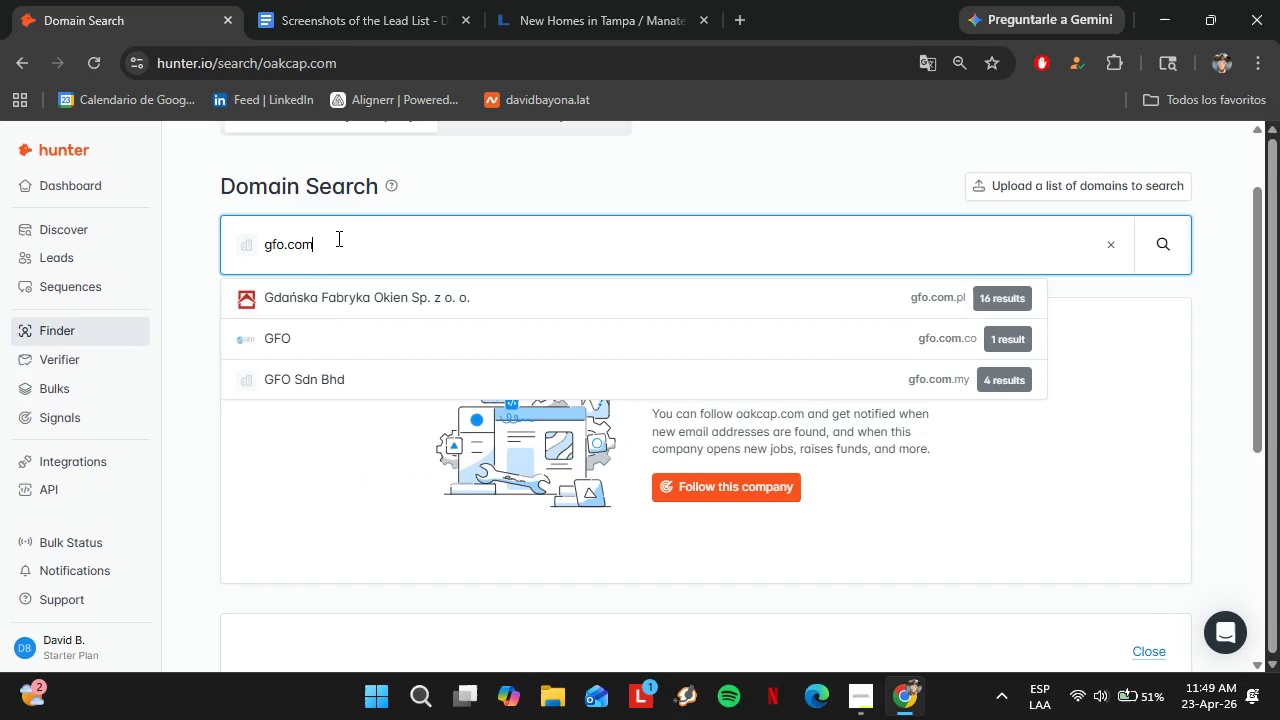 
key(Enter)
 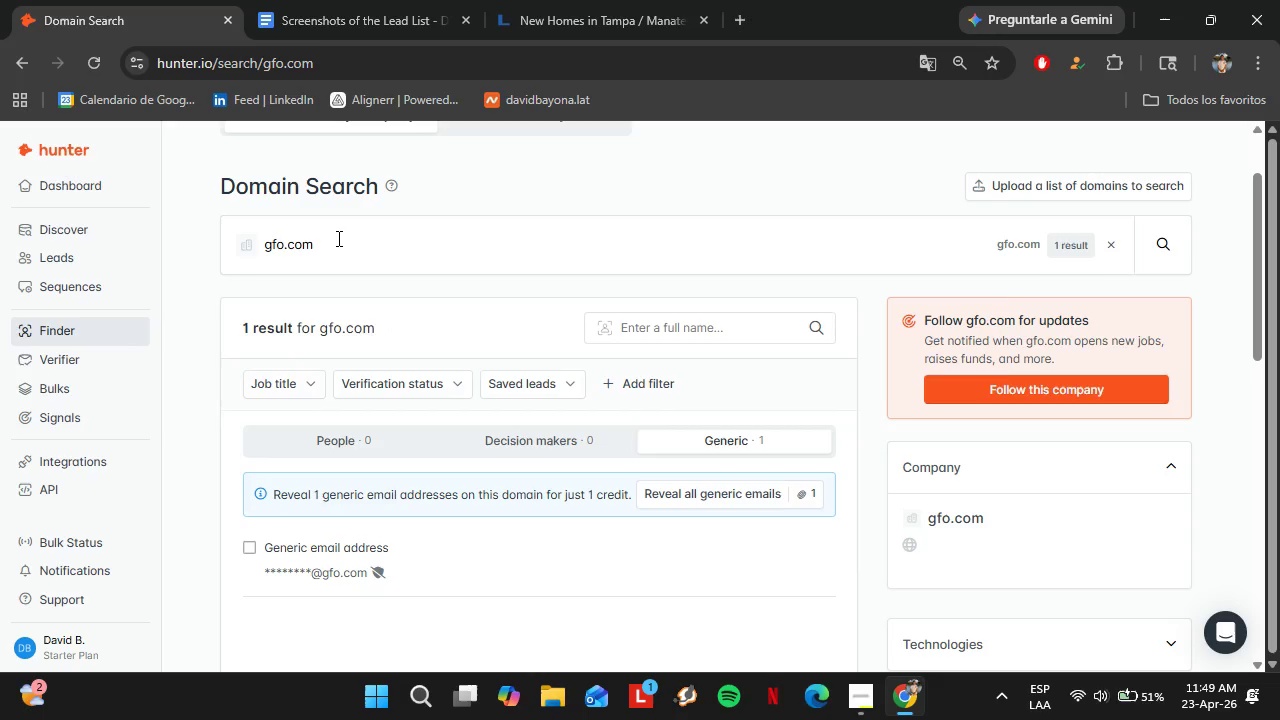 
double_click([337, 240])
 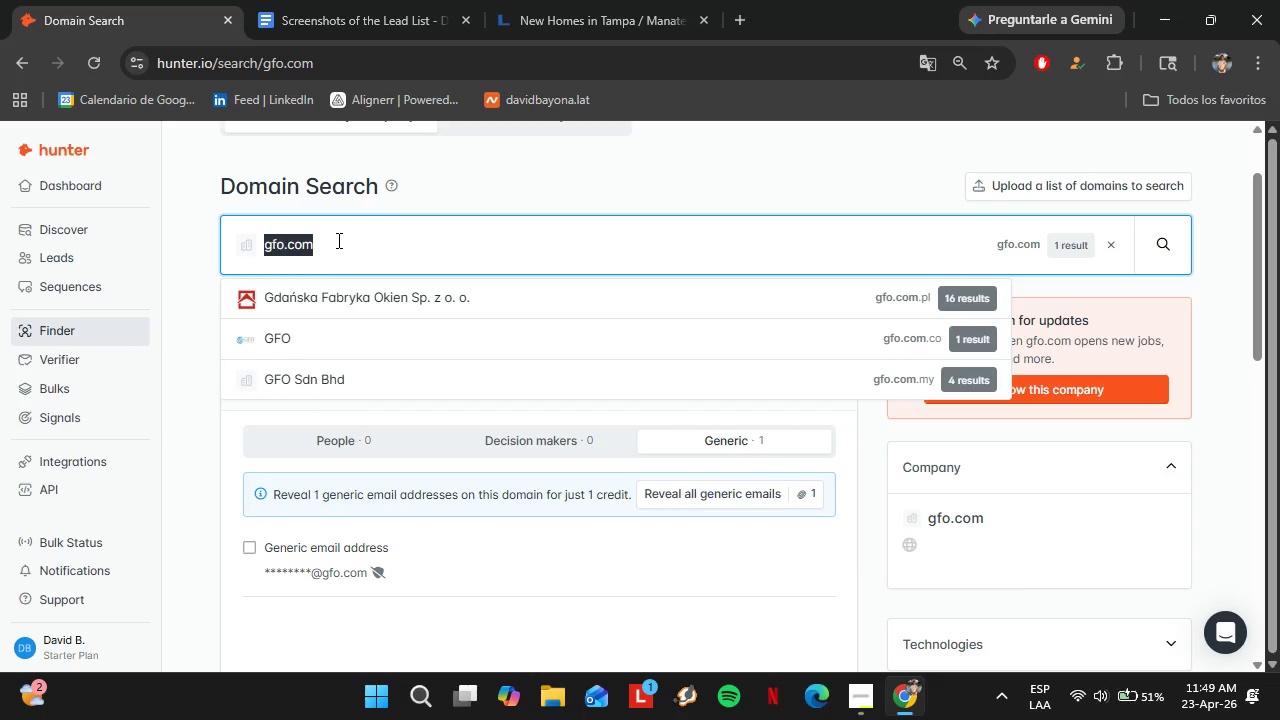 
triple_click([337, 240])
 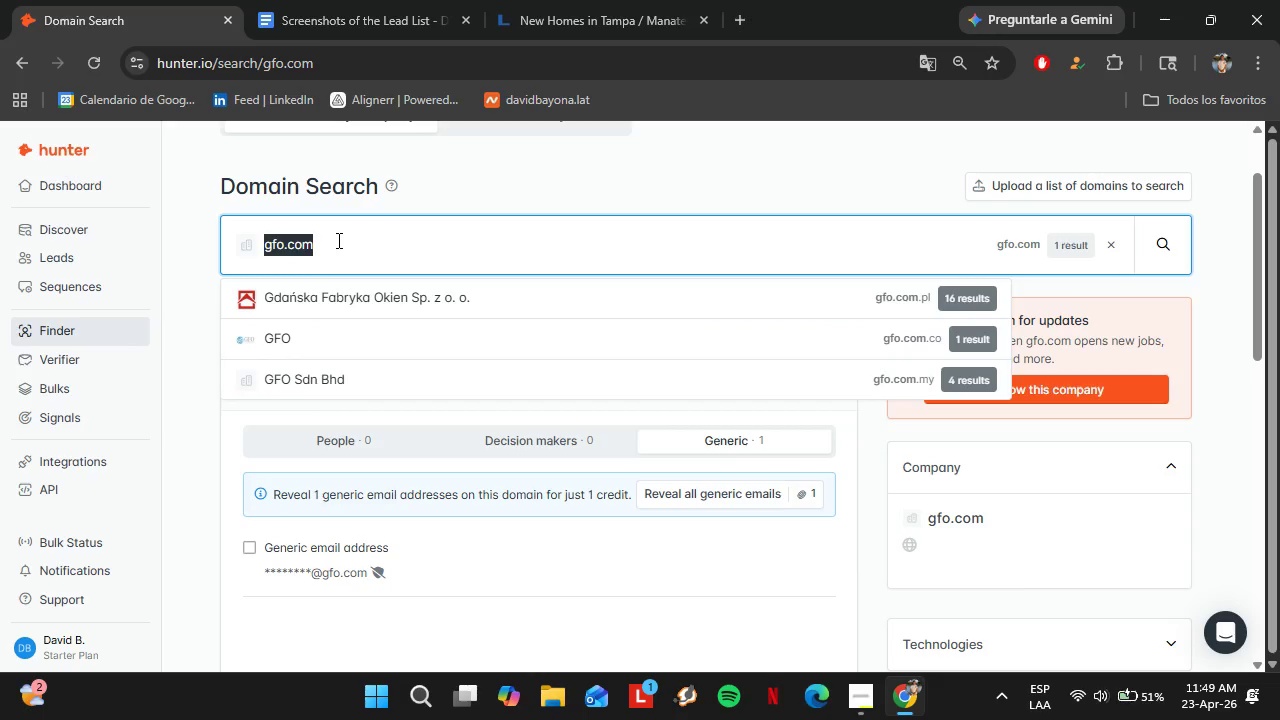 
triple_click([337, 240])
 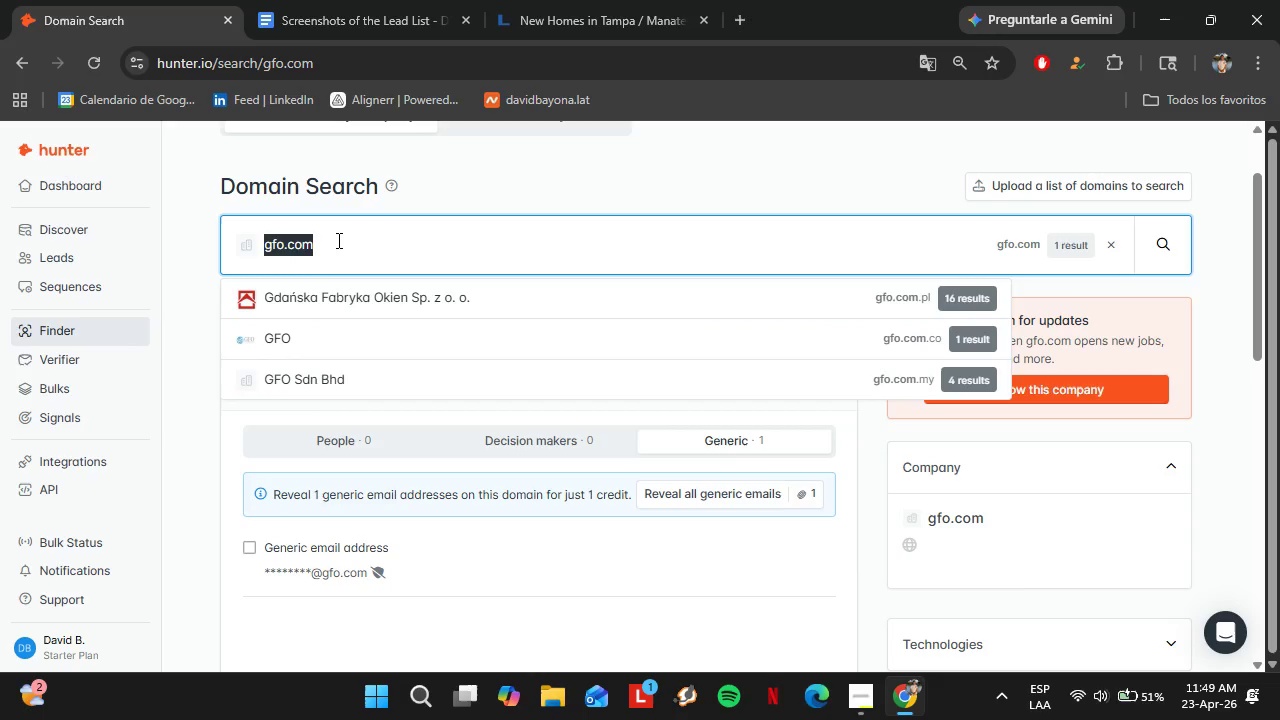 
type(carmelpartners.com)
 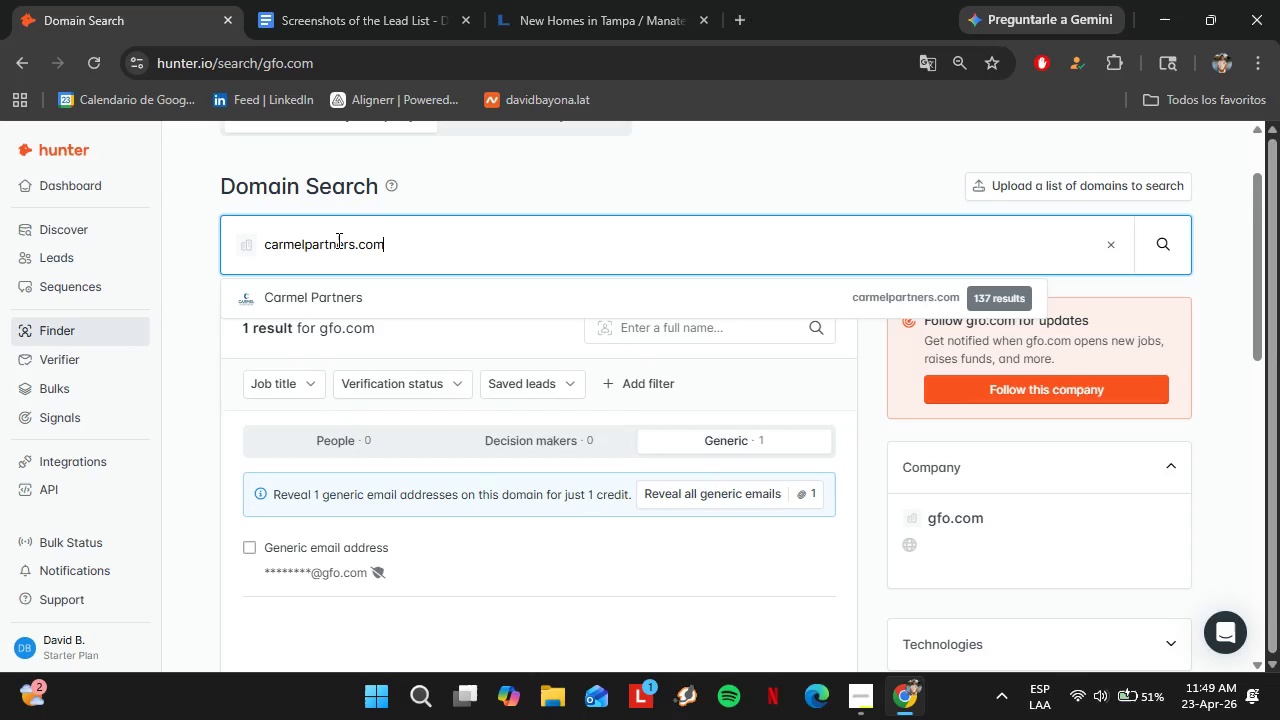 
key(ArrowDown)
 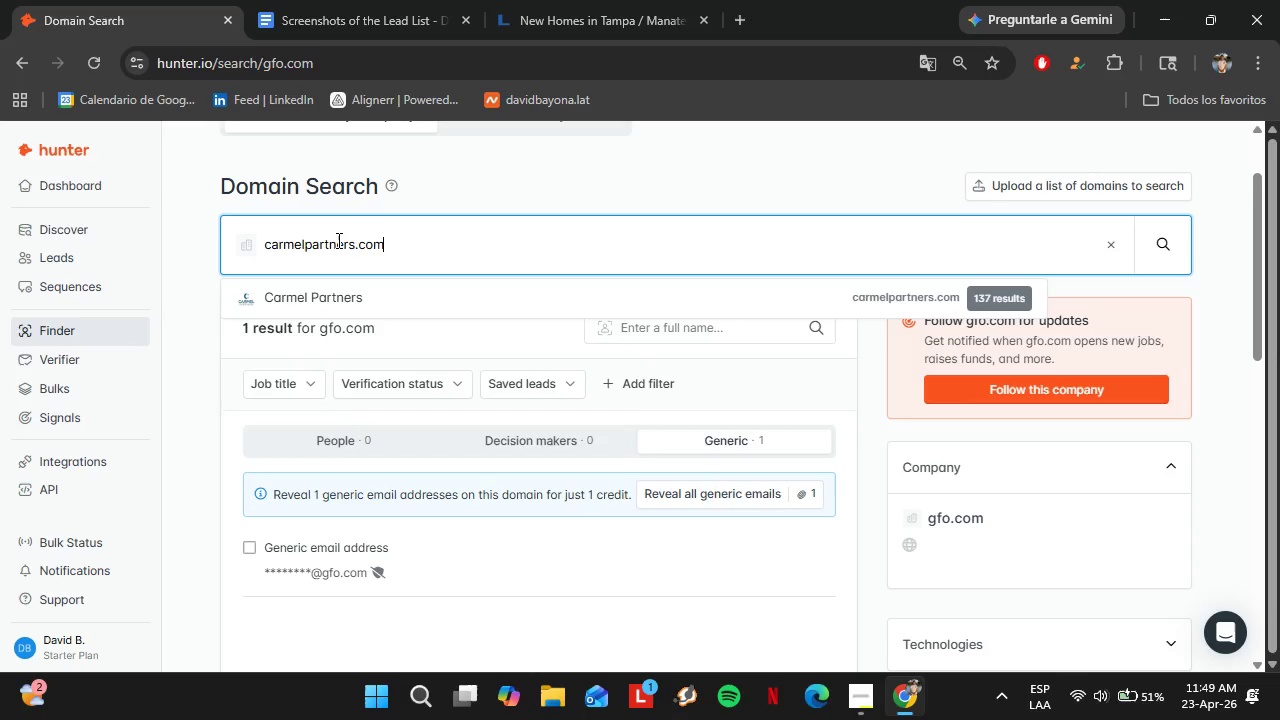 
key(Enter)
 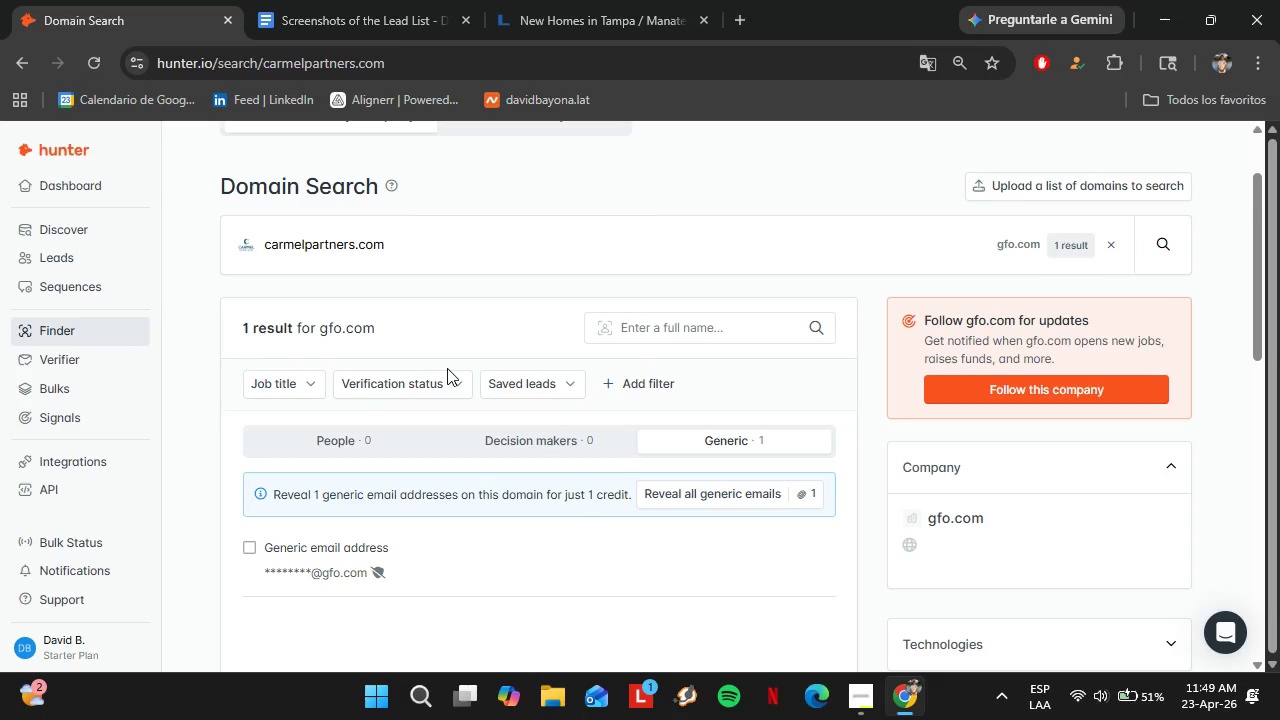 
scroll: coordinate [456, 400], scroll_direction: down, amount: 1.0
 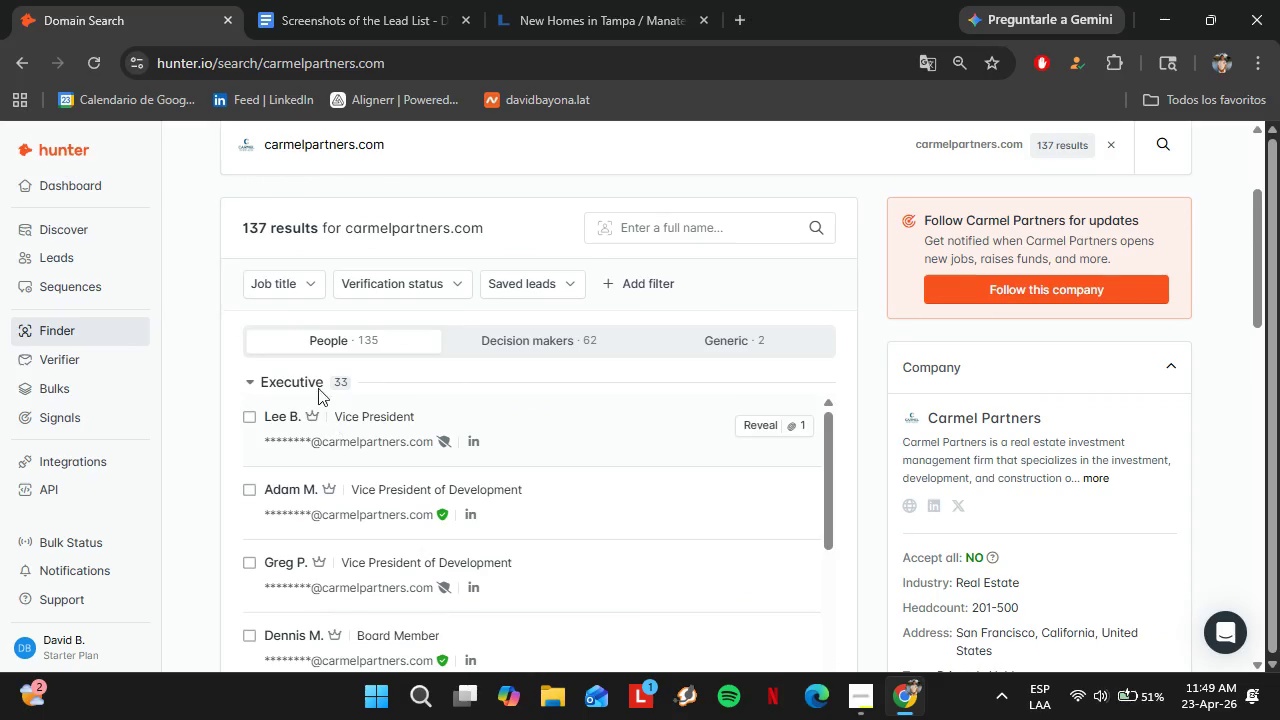 
left_click([316, 385])
 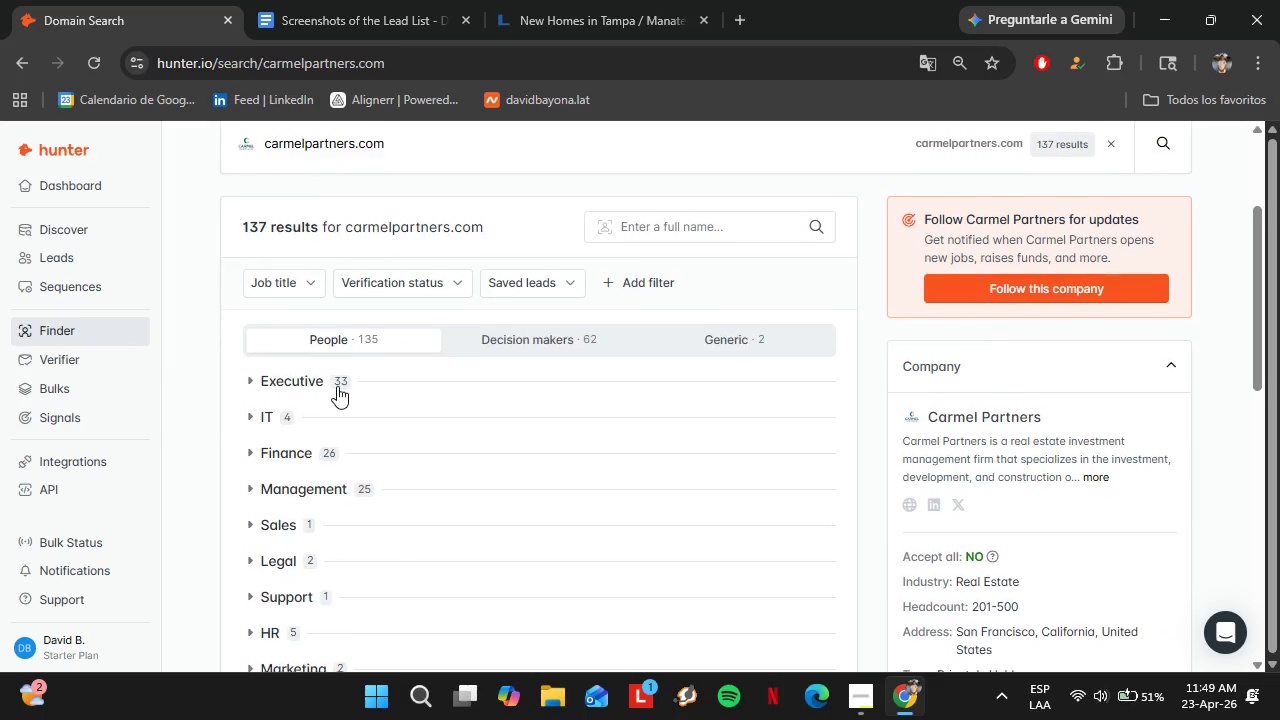 
scroll: coordinate [337, 386], scroll_direction: down, amount: 2.0
 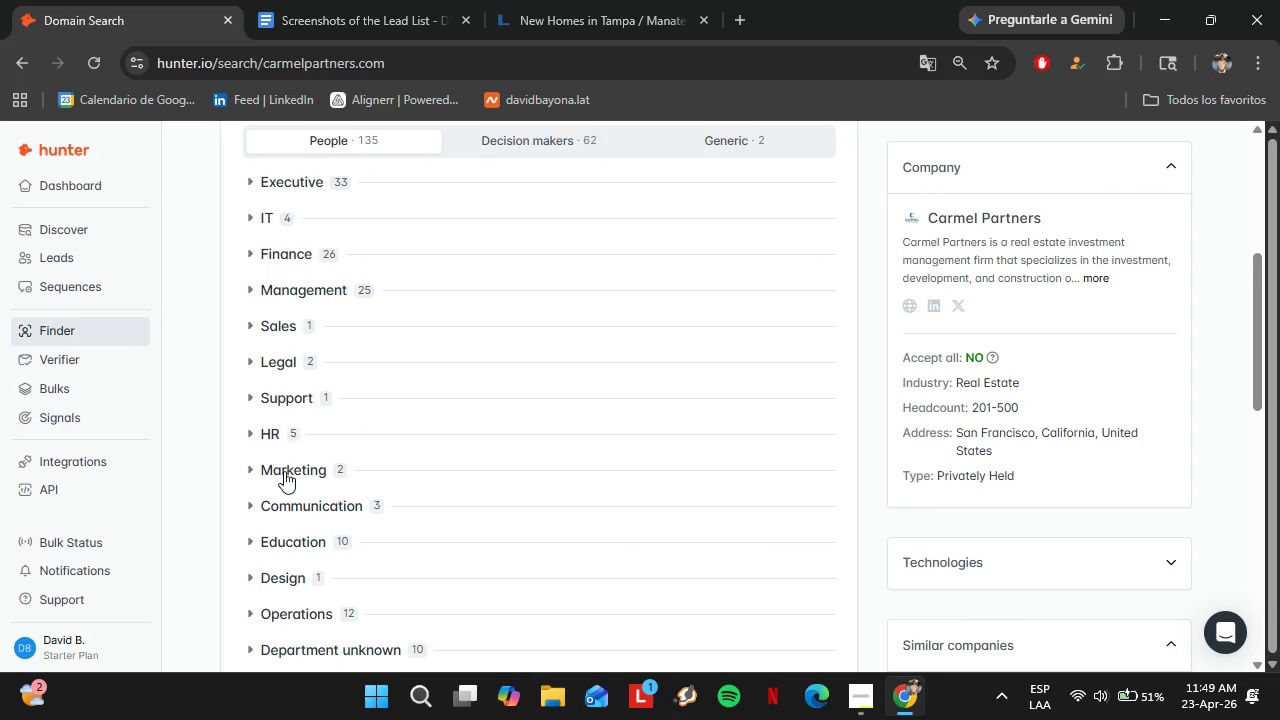 
left_click([284, 471])
 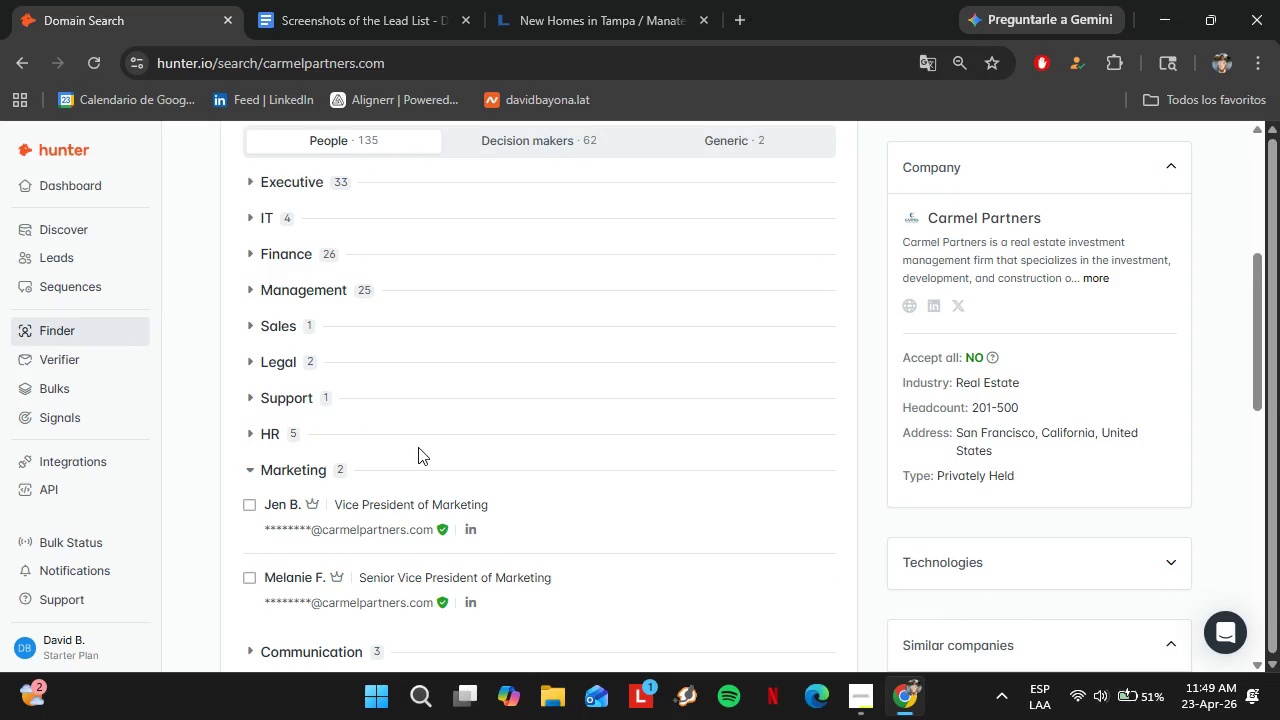 
scroll: coordinate [418, 447], scroll_direction: down, amount: 1.0
 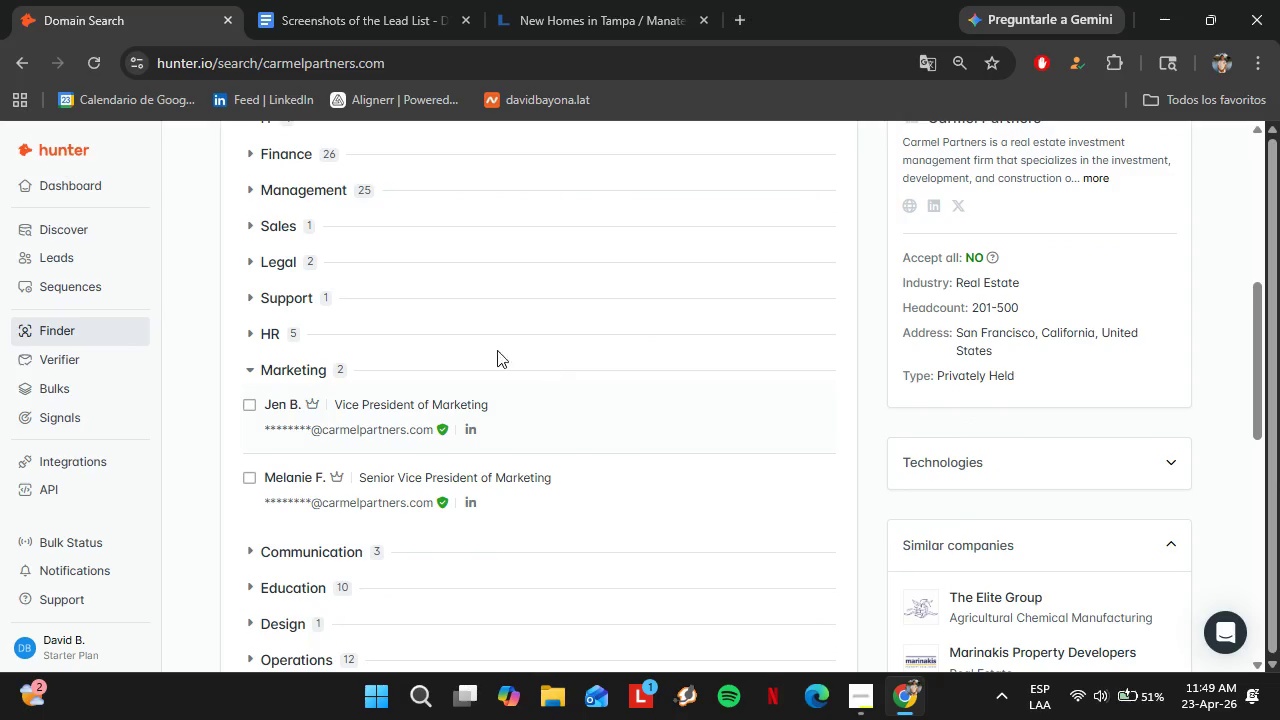 
left_click([289, 231])
 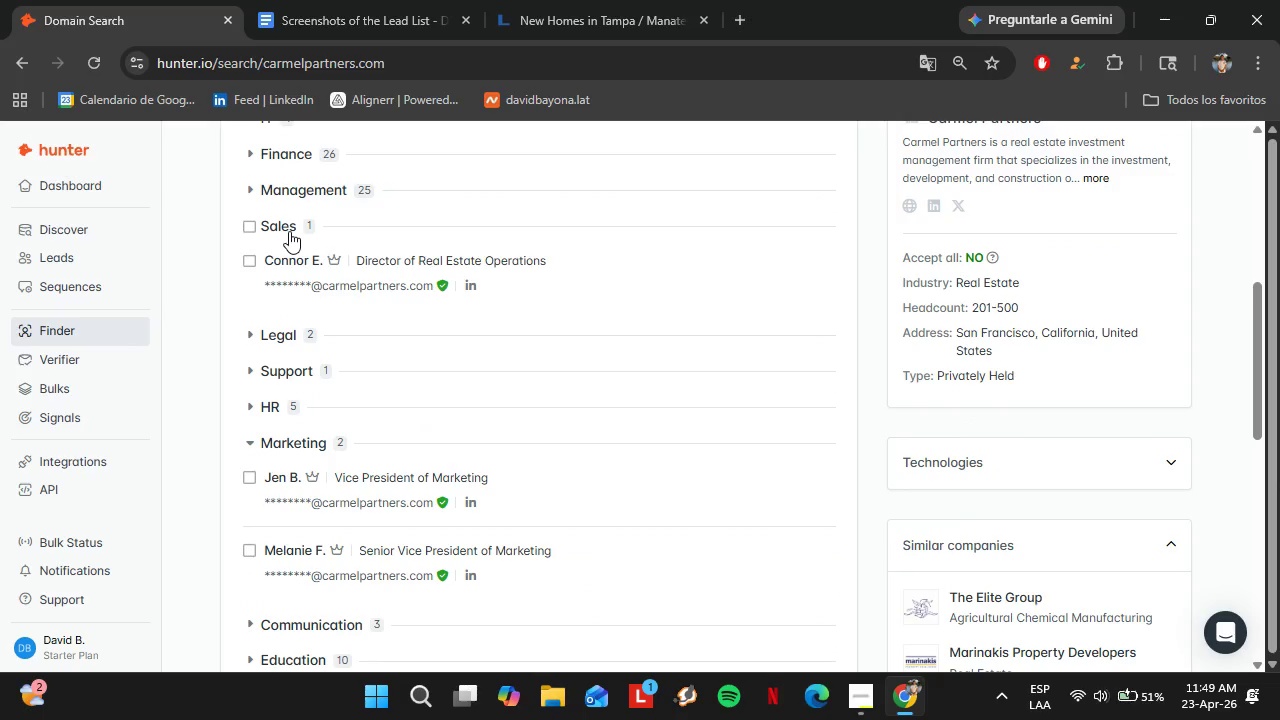 
left_click([289, 231])
 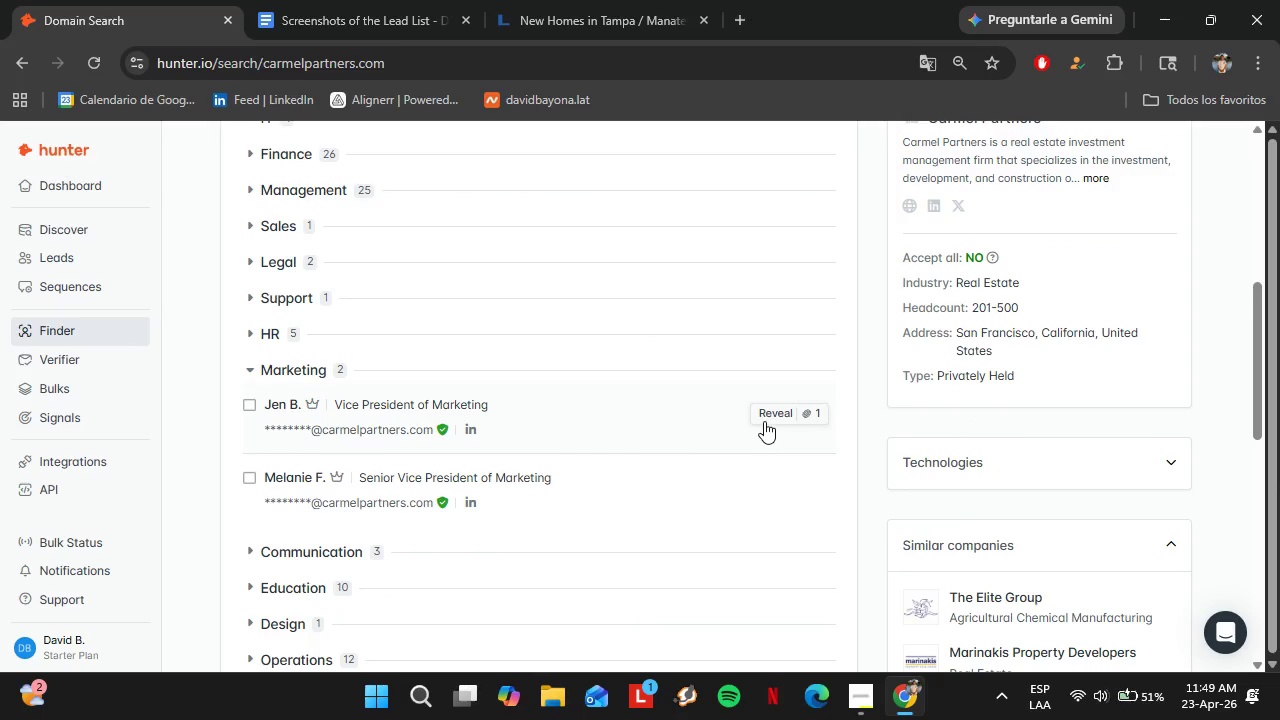 
left_click([779, 411])
 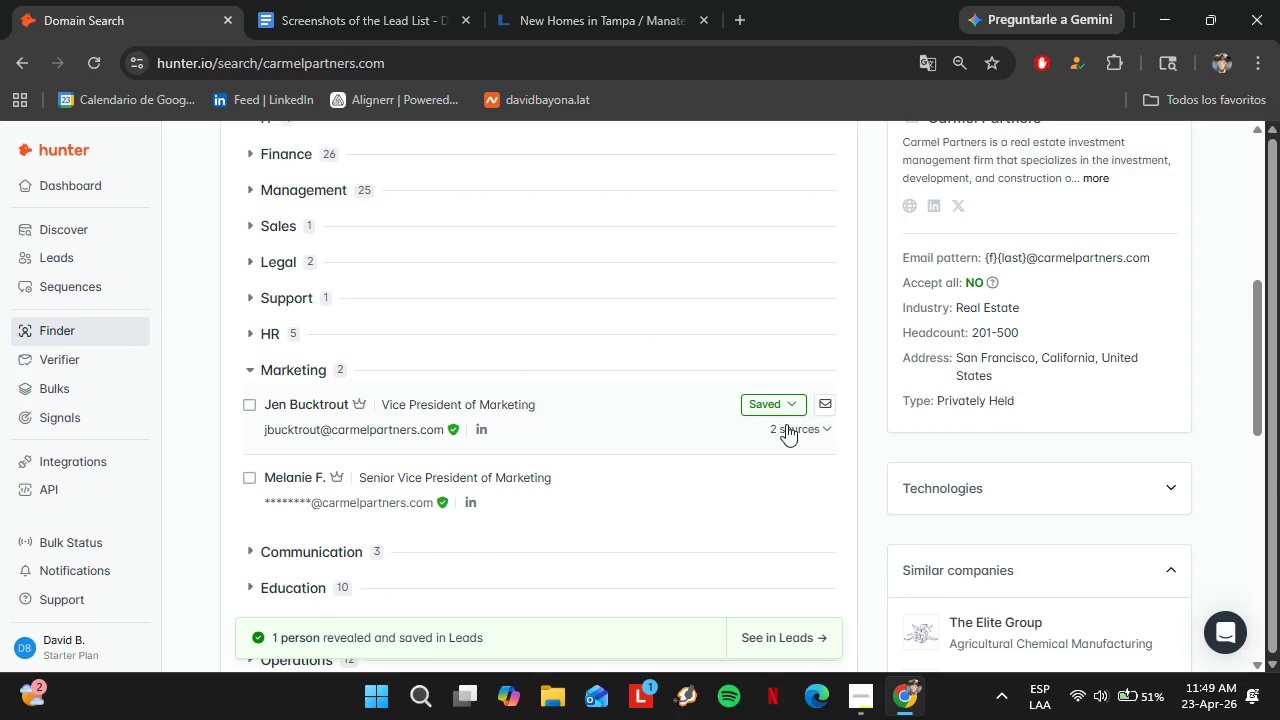 
left_click([775, 412])
 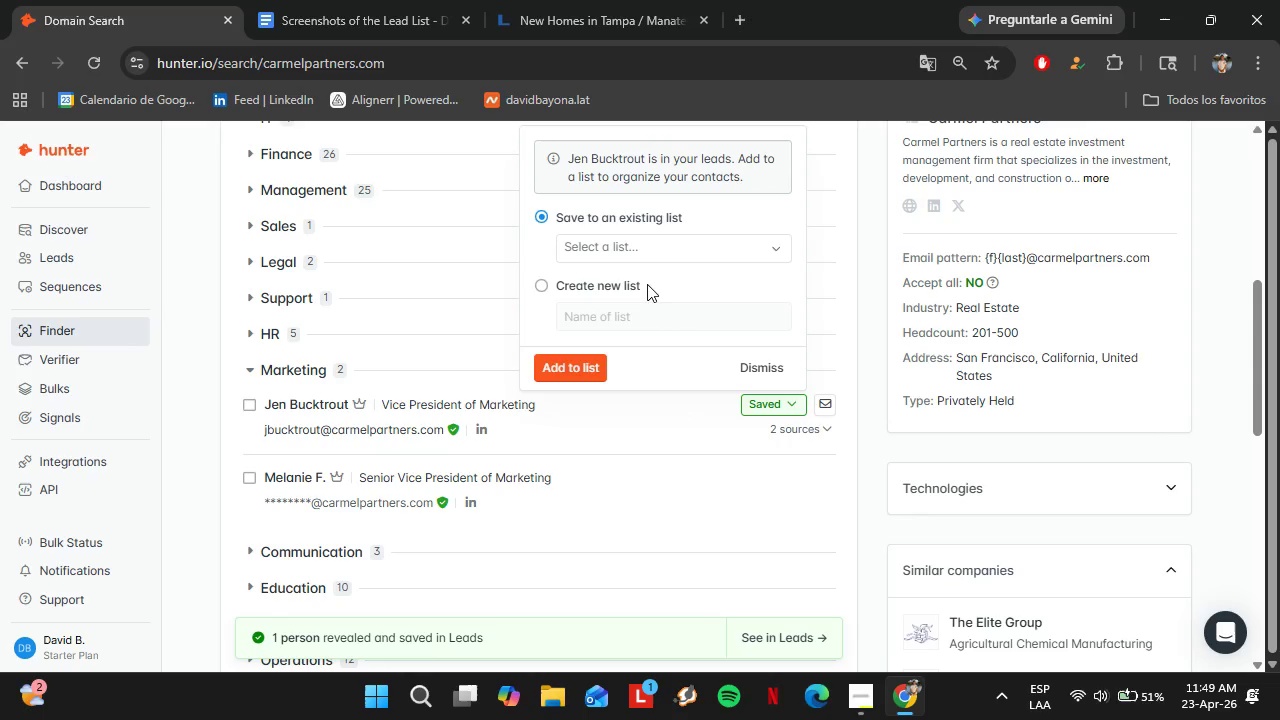 
left_click([639, 262])
 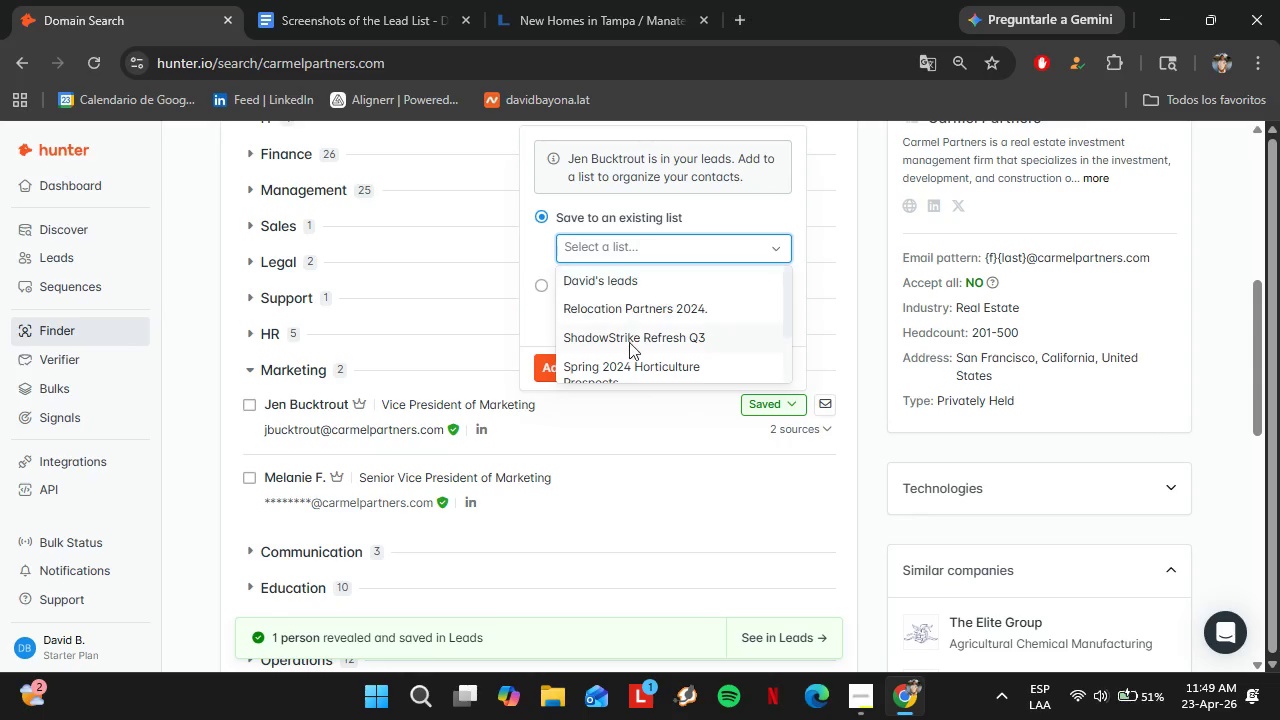 
left_click([629, 363])
 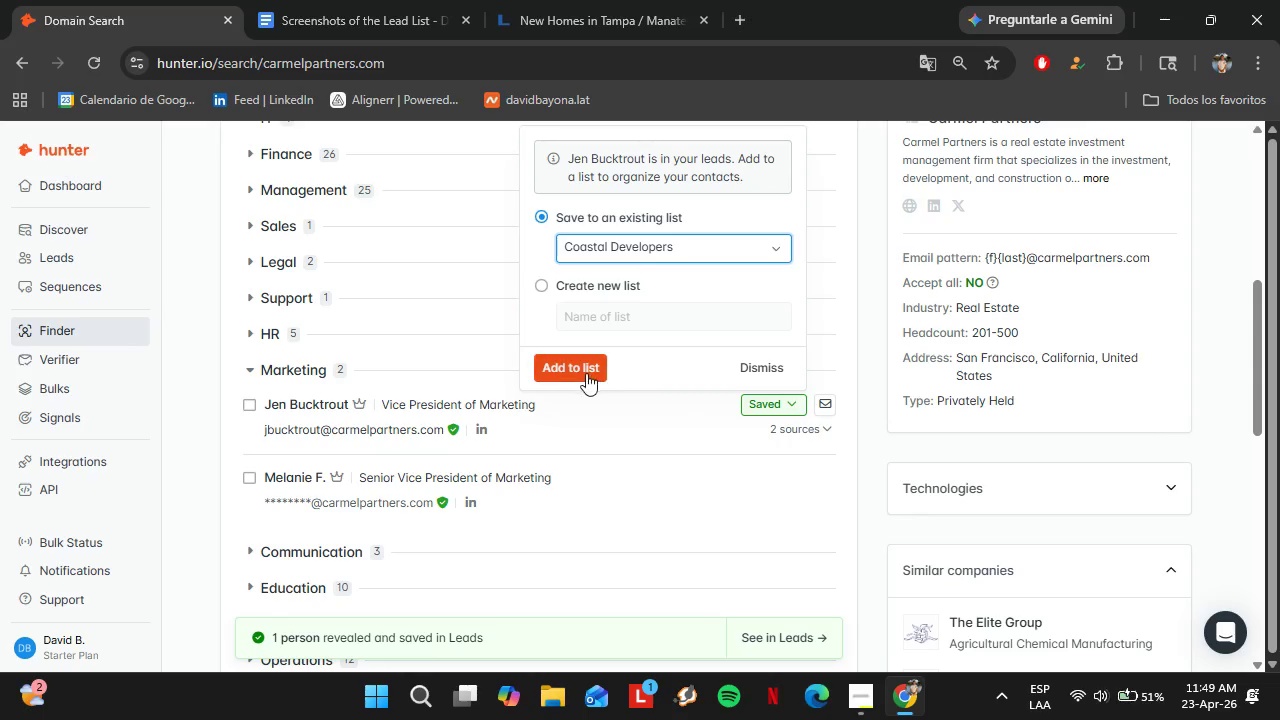 
scroll: coordinate [629, 346], scroll_direction: down, amount: 4.0
 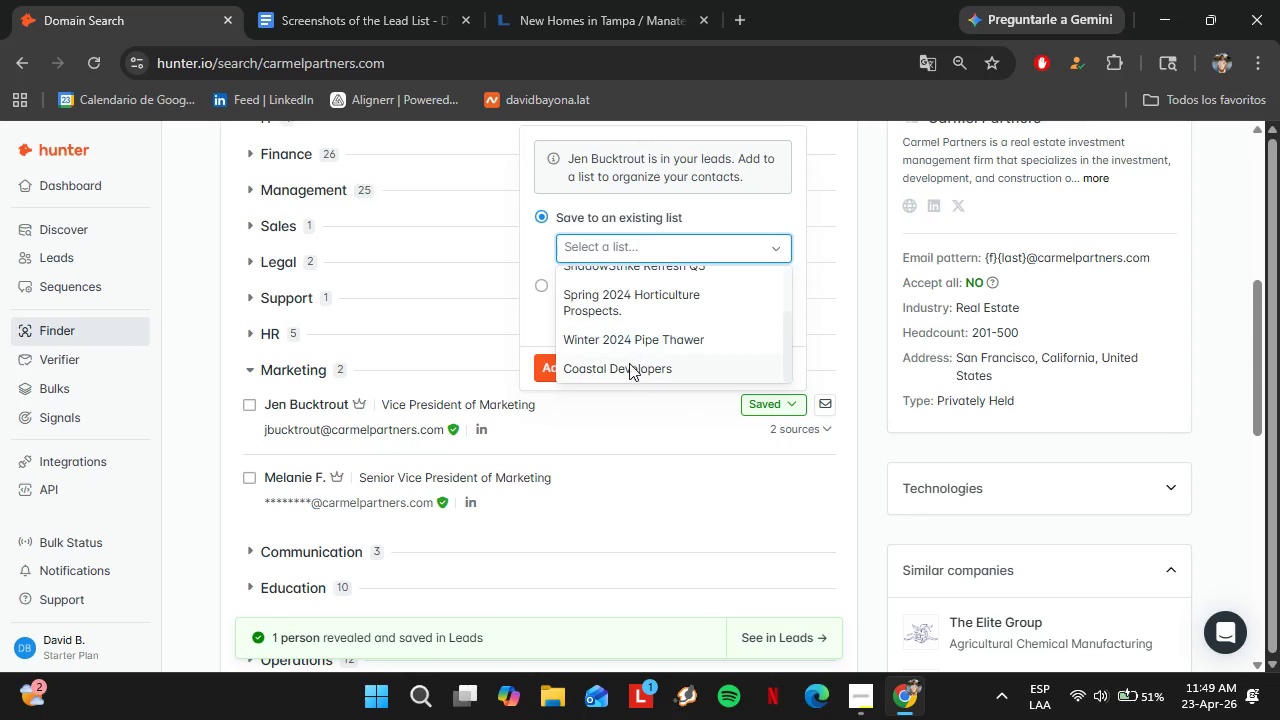 
double_click([586, 373])
 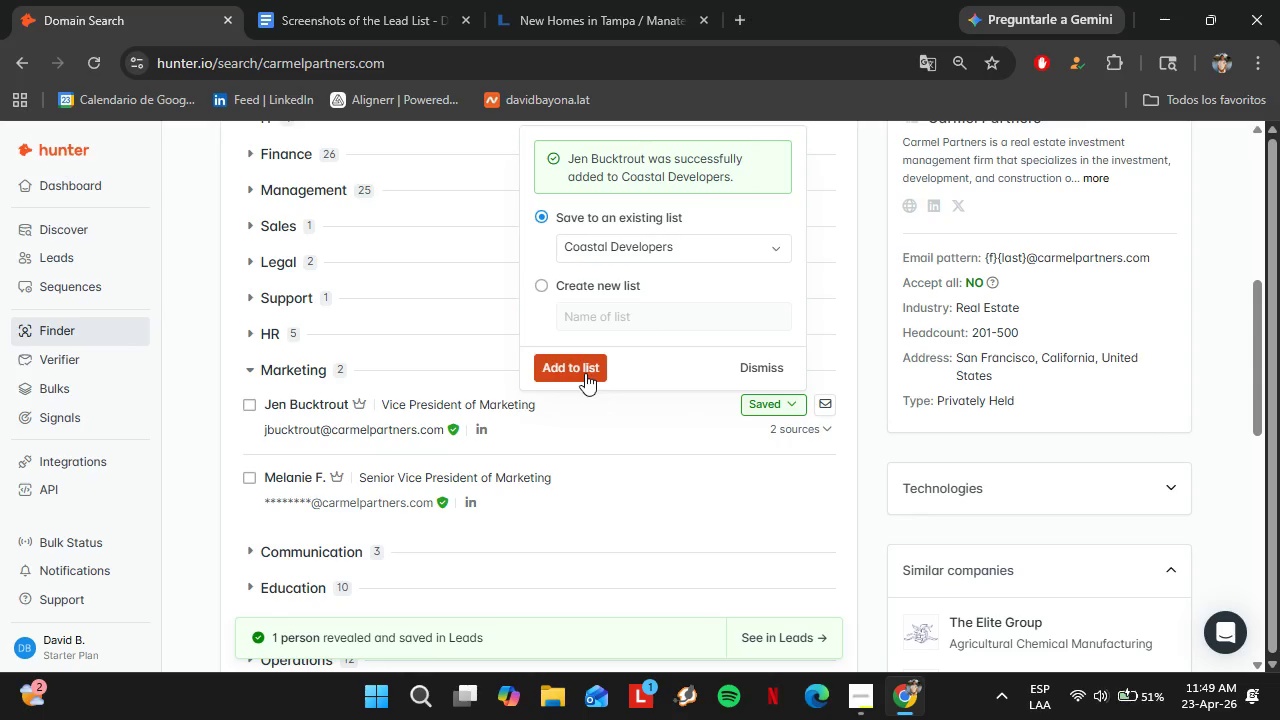 
left_click([417, 351])
 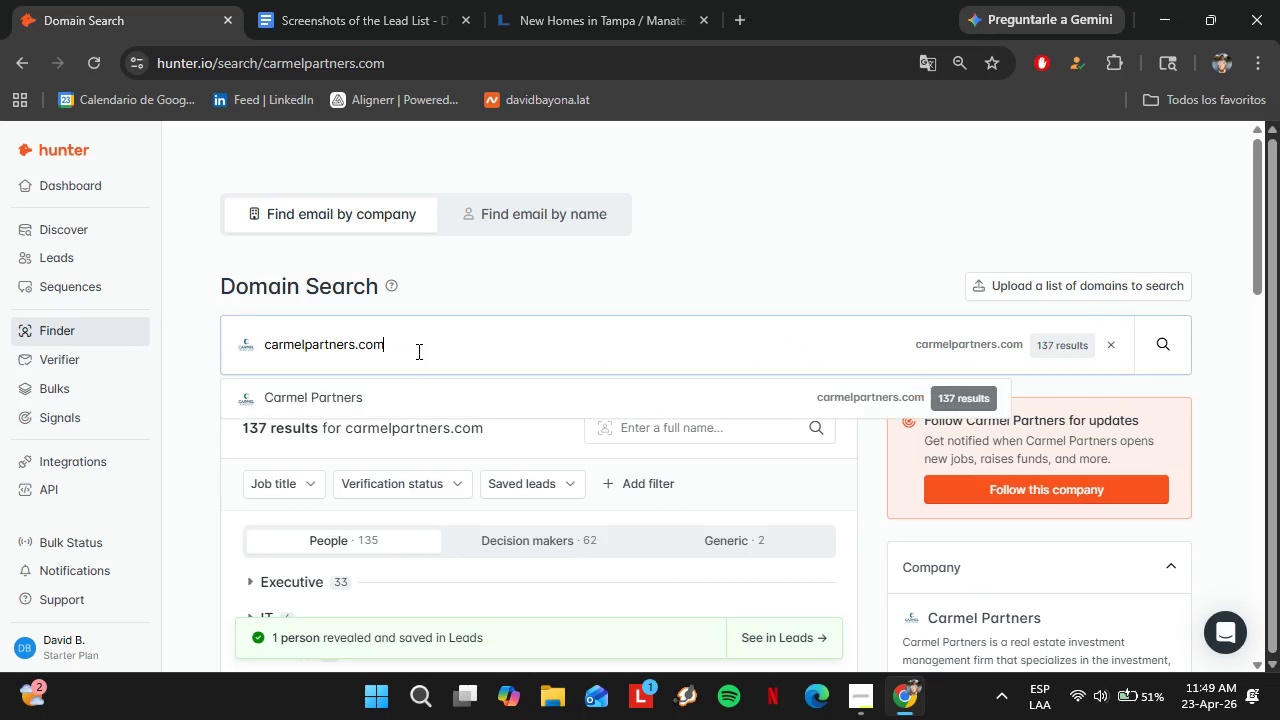 
scroll: coordinate [454, 387], scroll_direction: up, amount: 9.0
 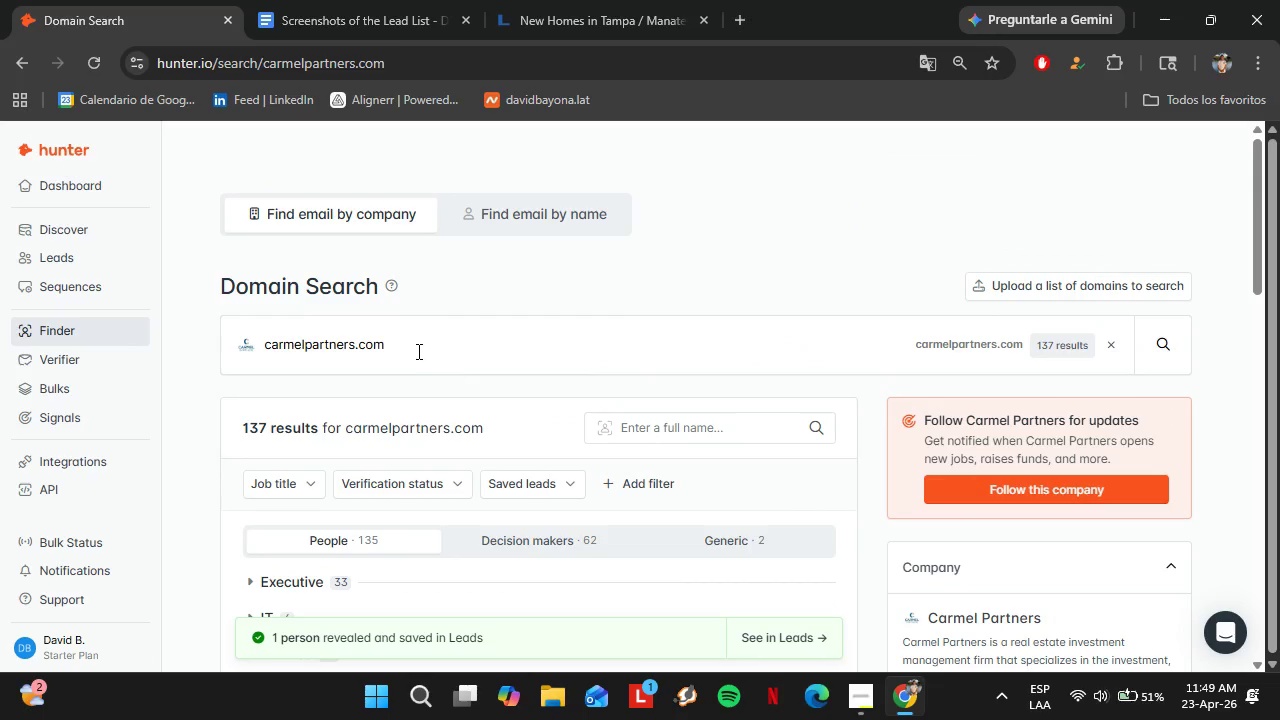 
double_click([417, 351])
 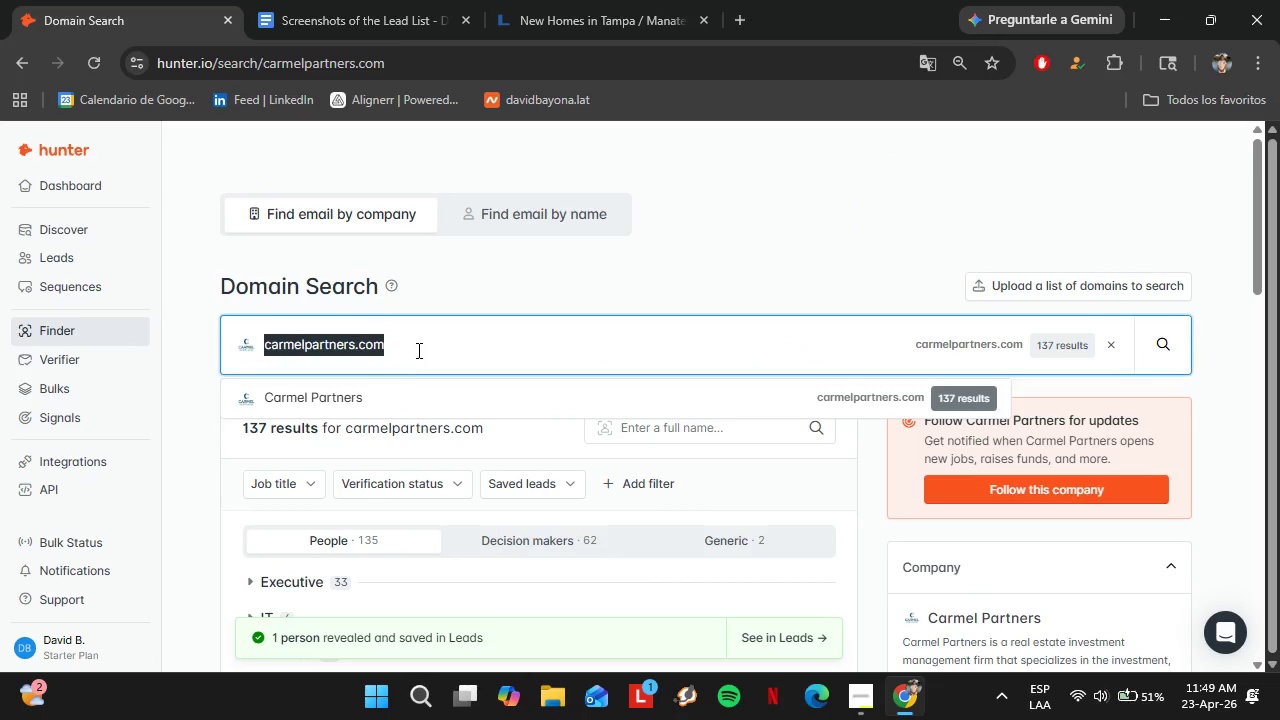 
triple_click([417, 350])
 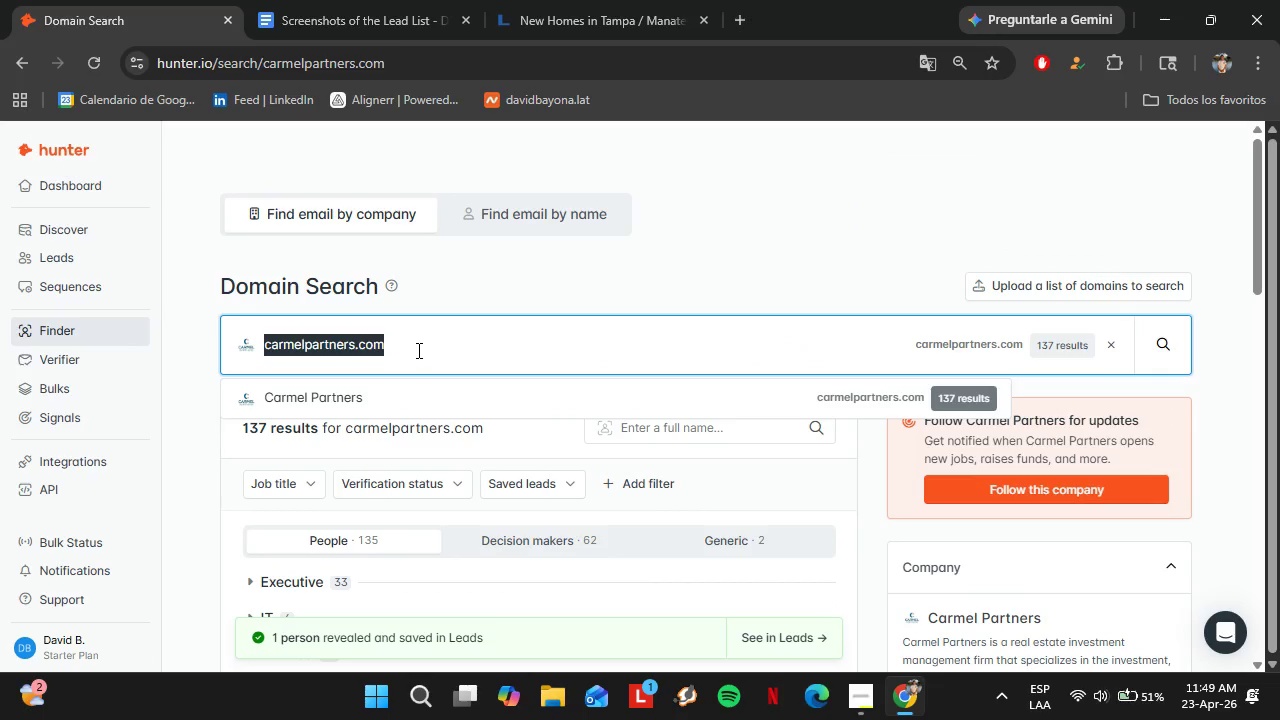 
triple_click([417, 350])
 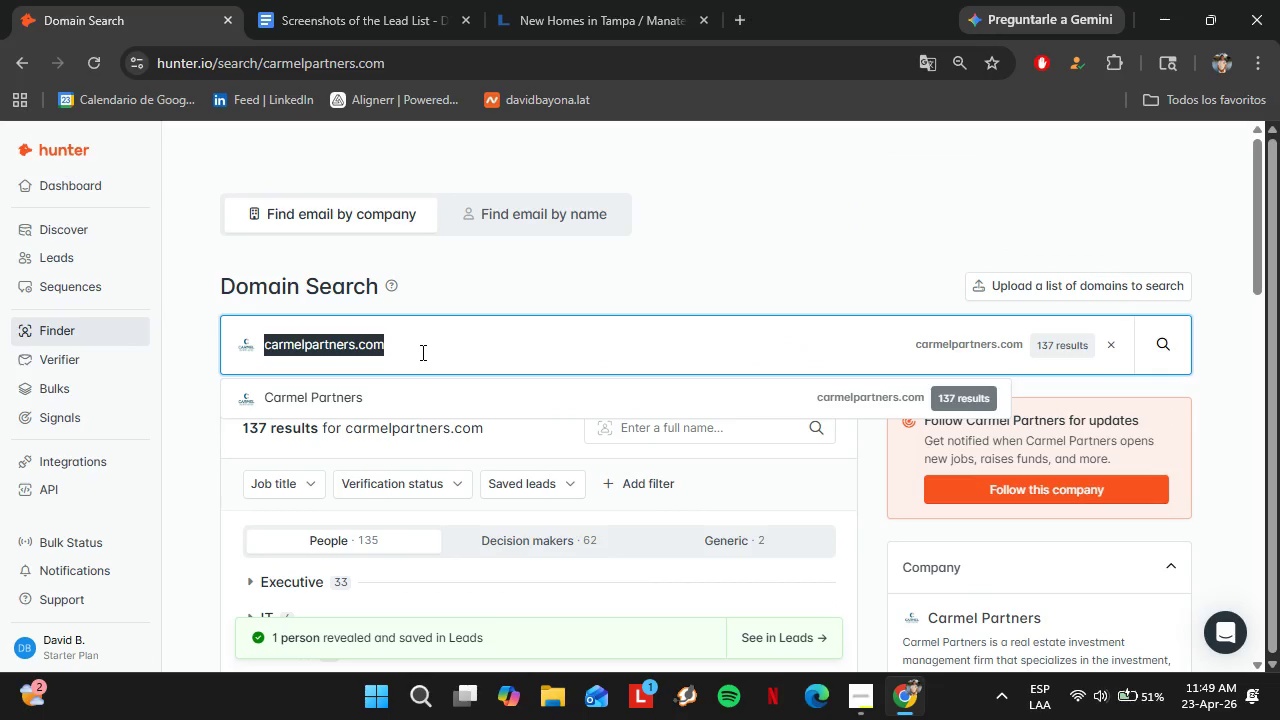 
type(hanoverco.com)
 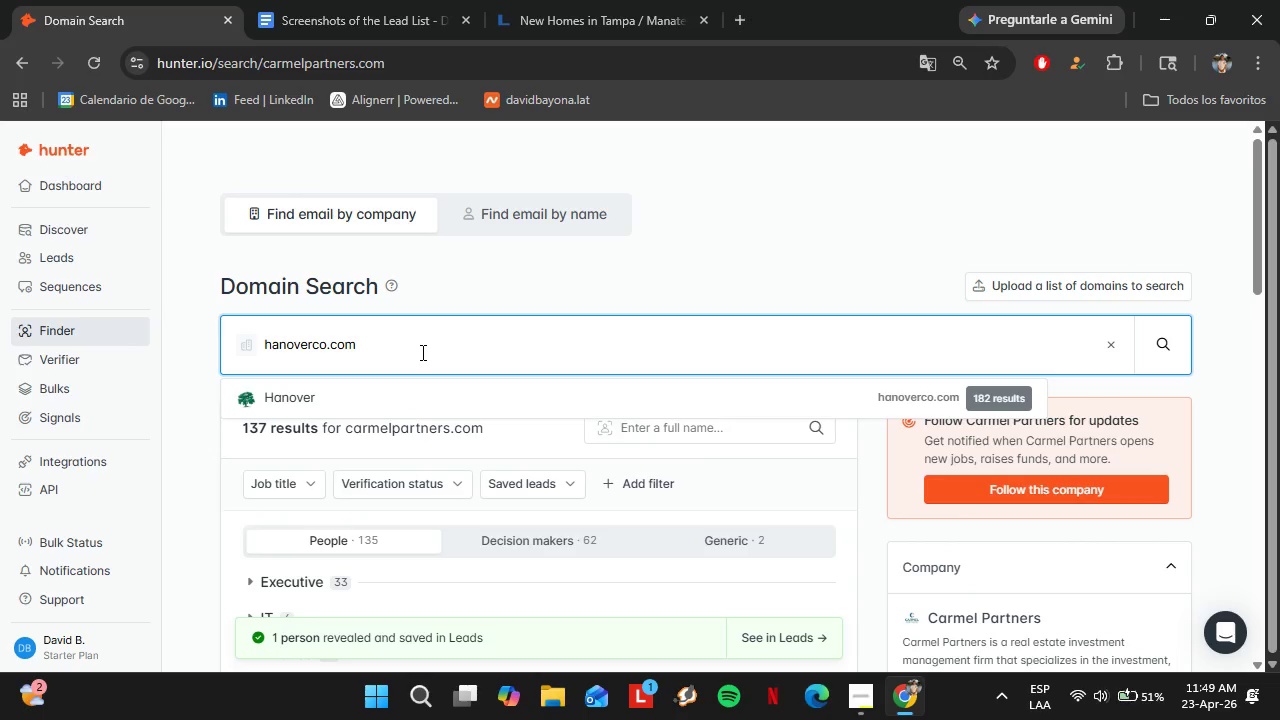 
key(ArrowDown)
 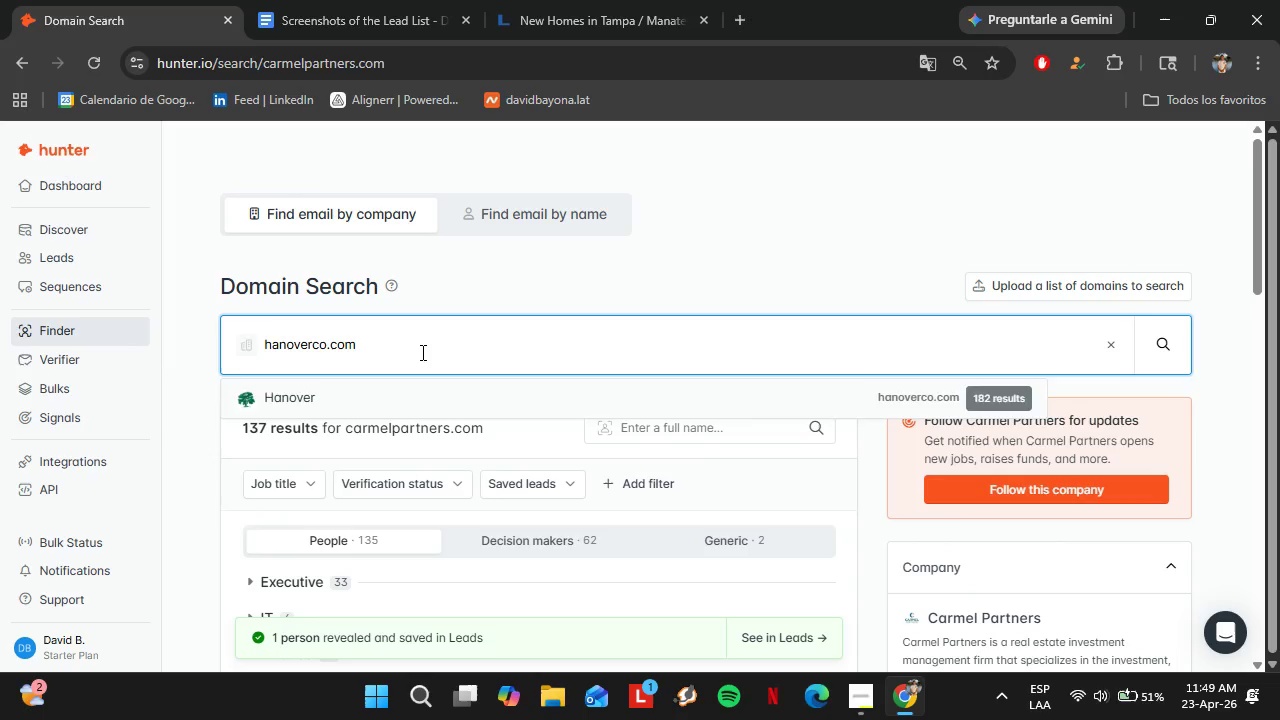 
key(Enter)
 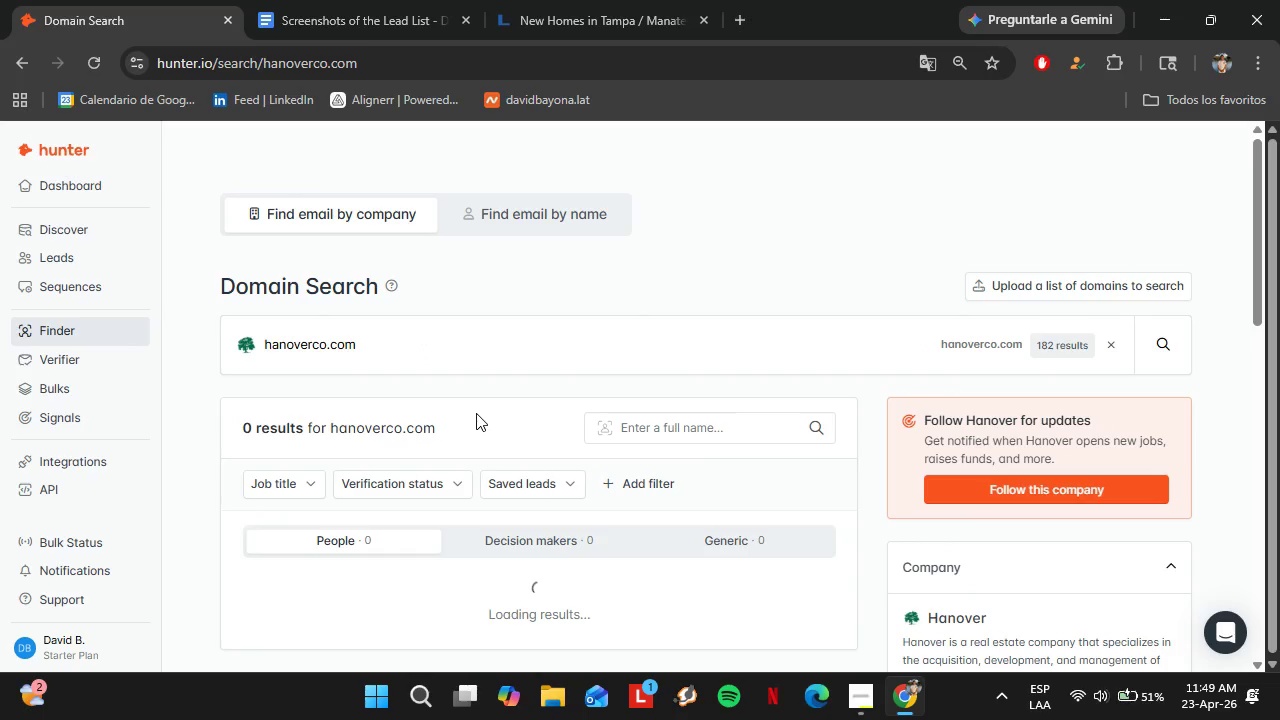 
scroll: coordinate [467, 440], scroll_direction: down, amount: 3.0
 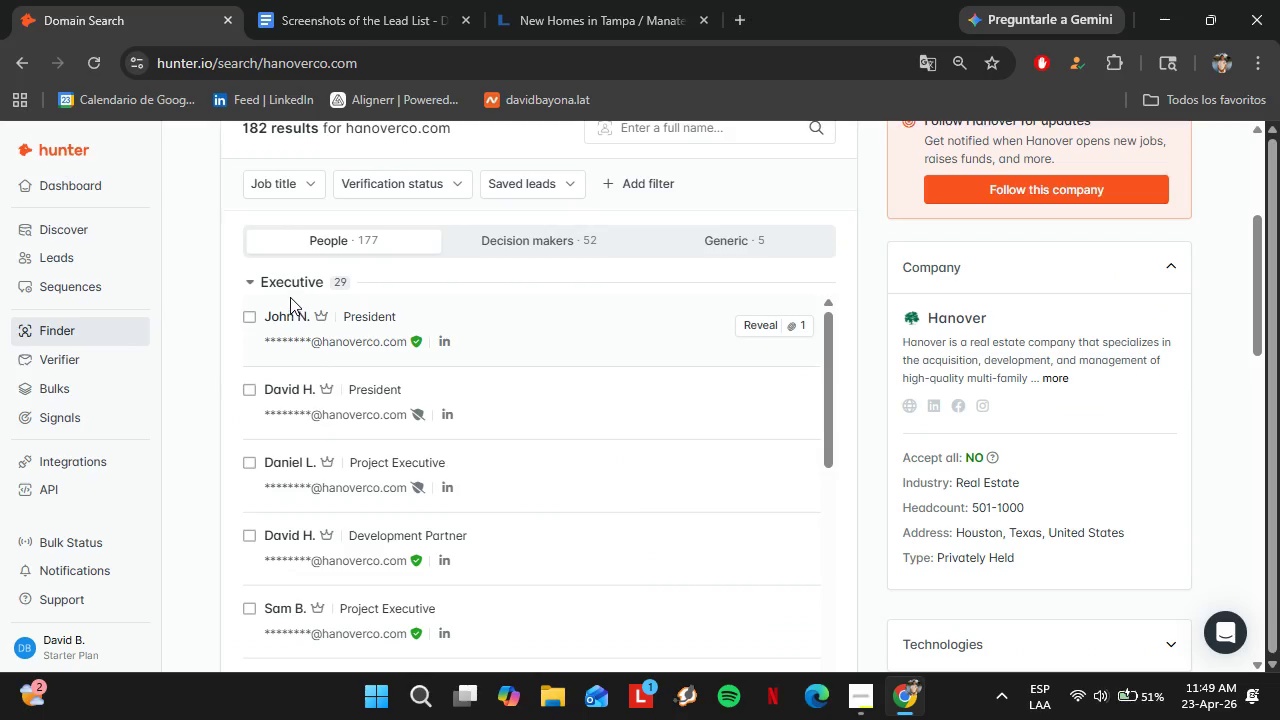 
left_click([293, 285])
 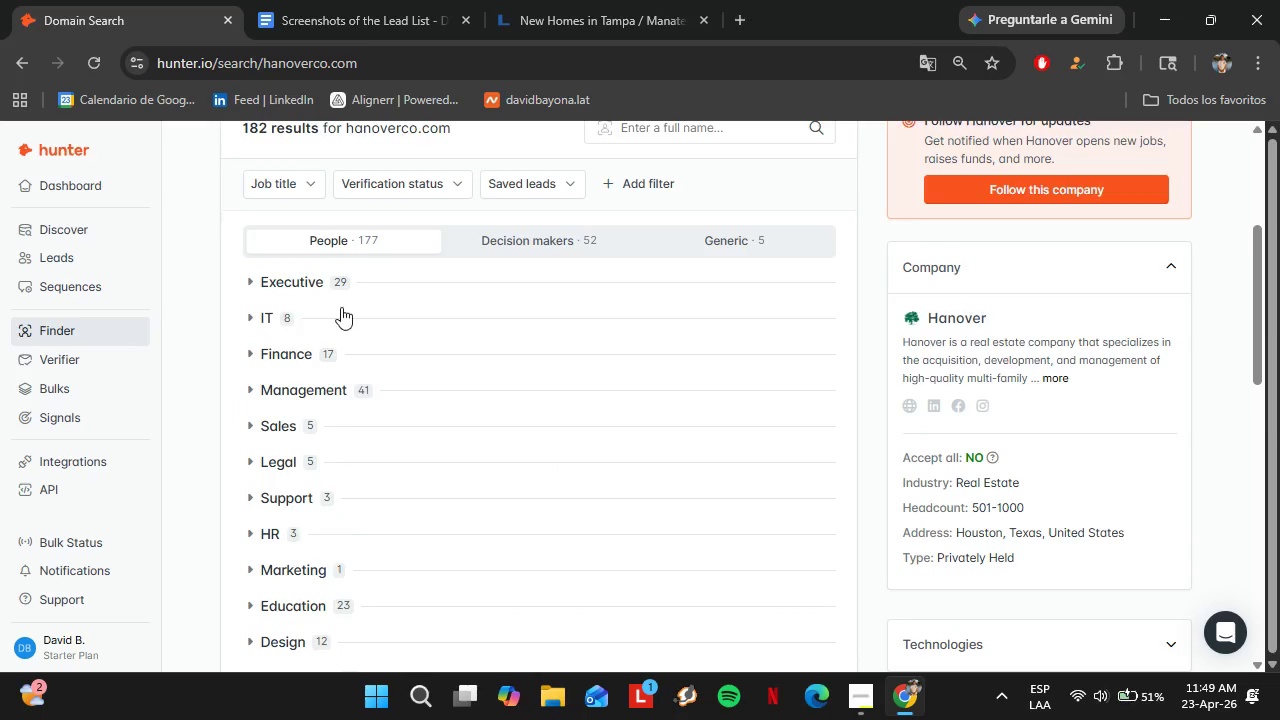 
scroll: coordinate [341, 307], scroll_direction: down, amount: 2.0
 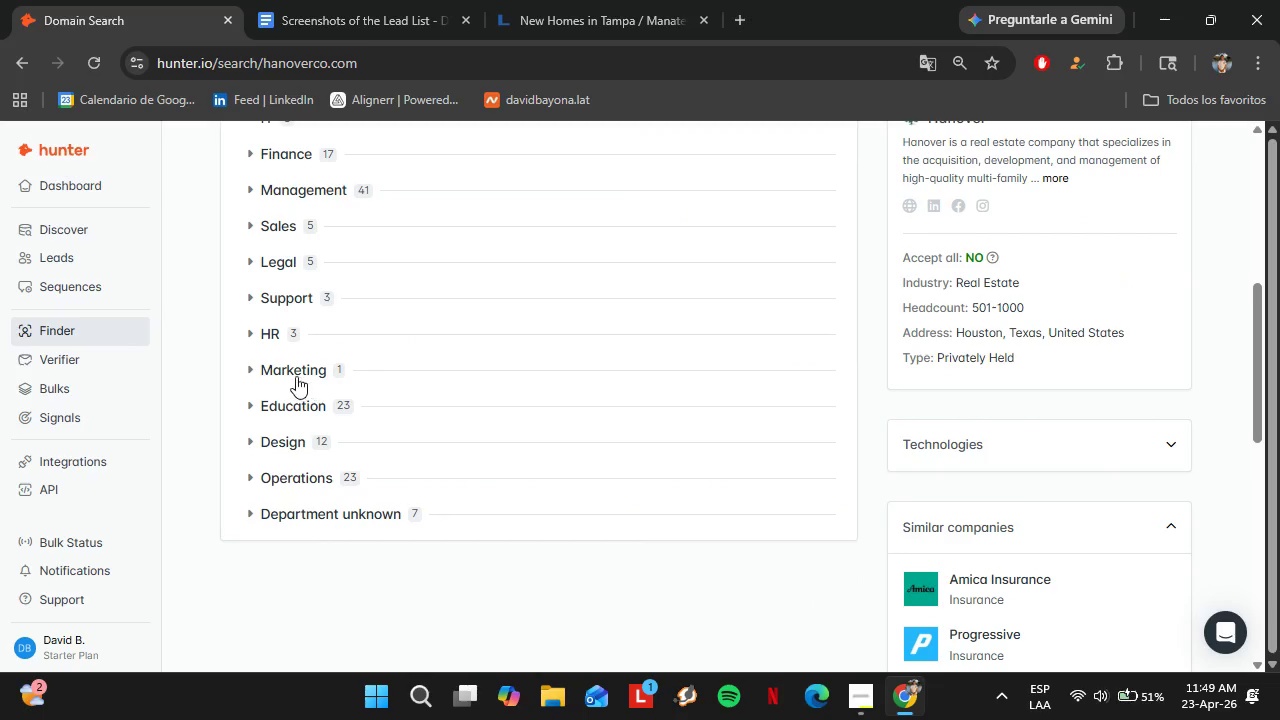 
left_click([294, 374])
 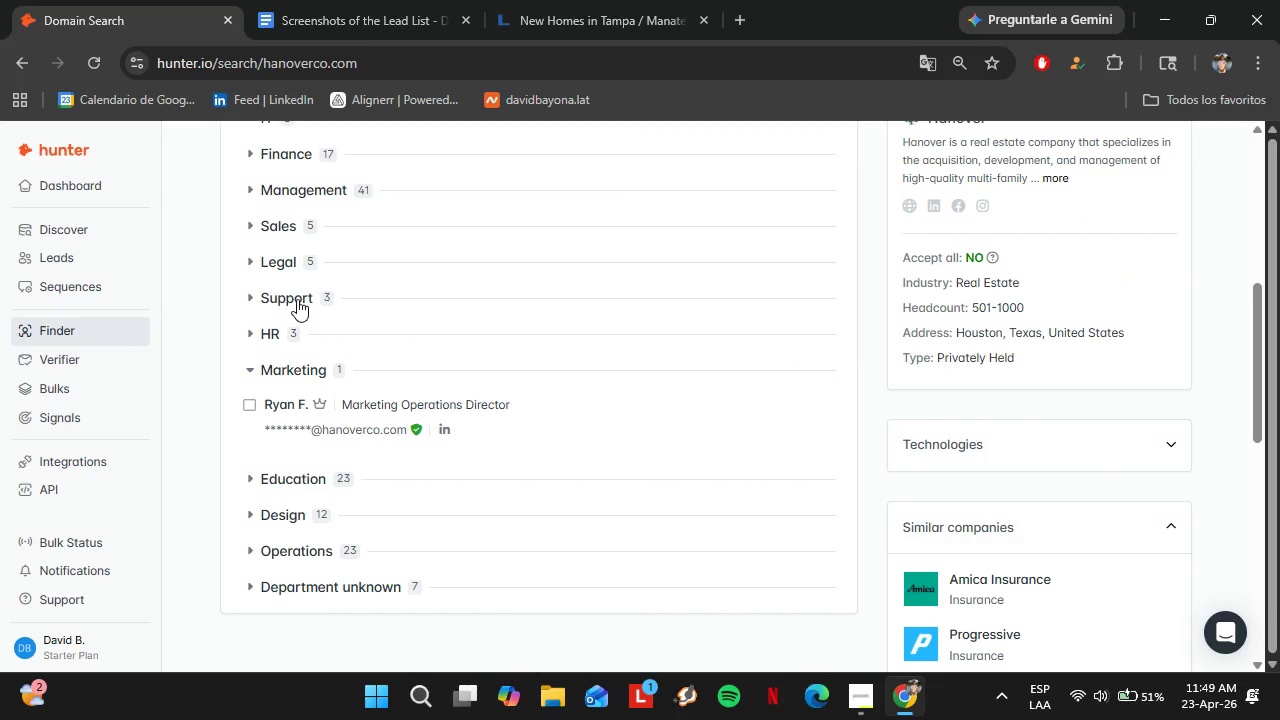 
left_click([270, 224])
 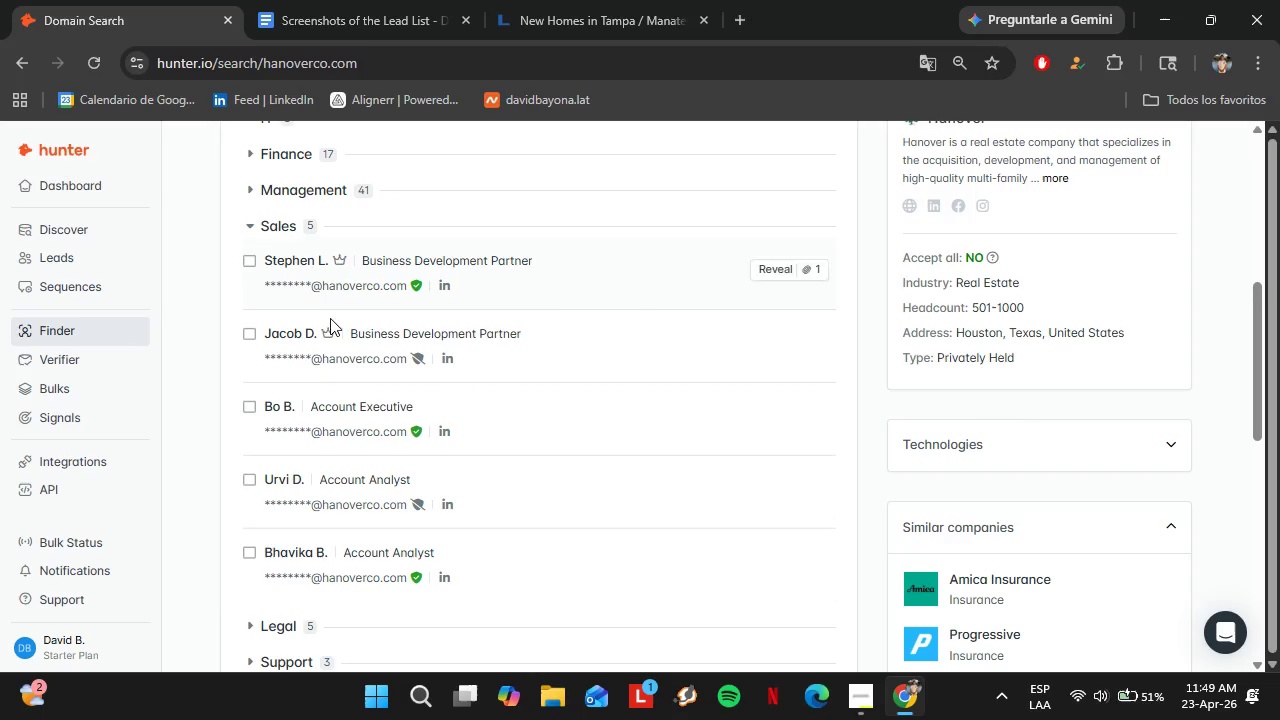 
scroll: coordinate [348, 483], scroll_direction: down, amount: 3.0
 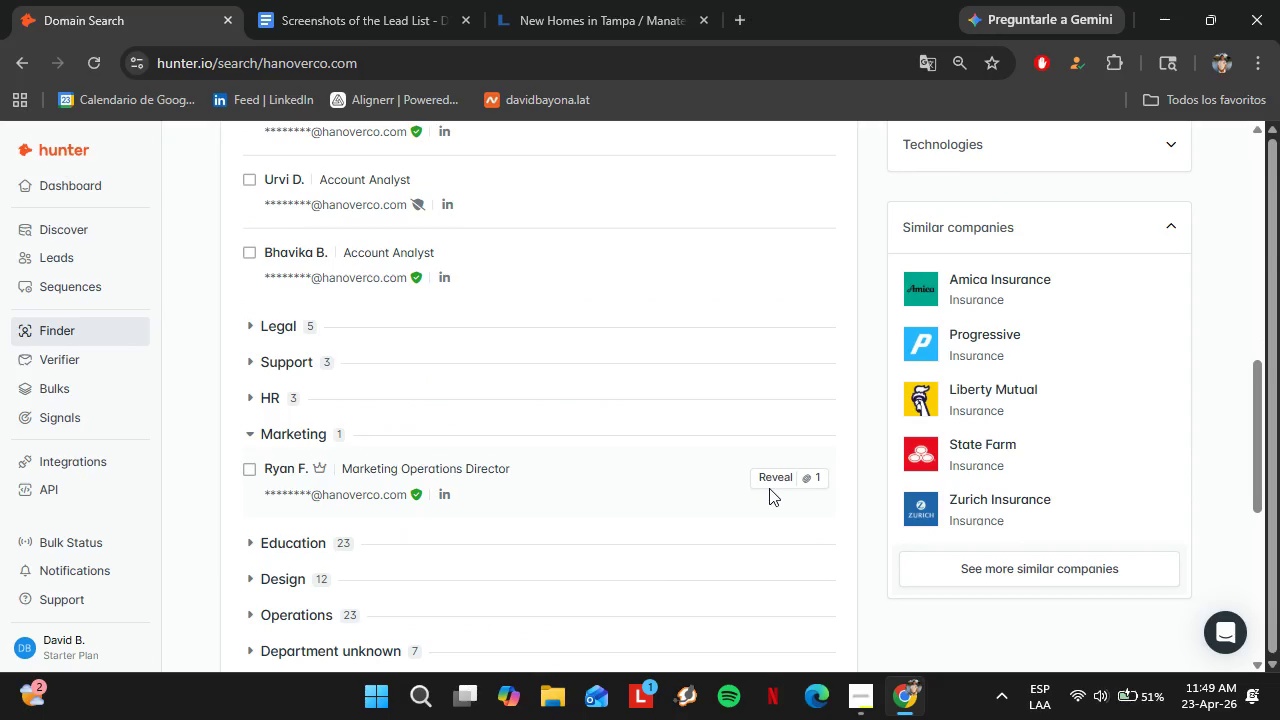 
left_click([777, 480])
 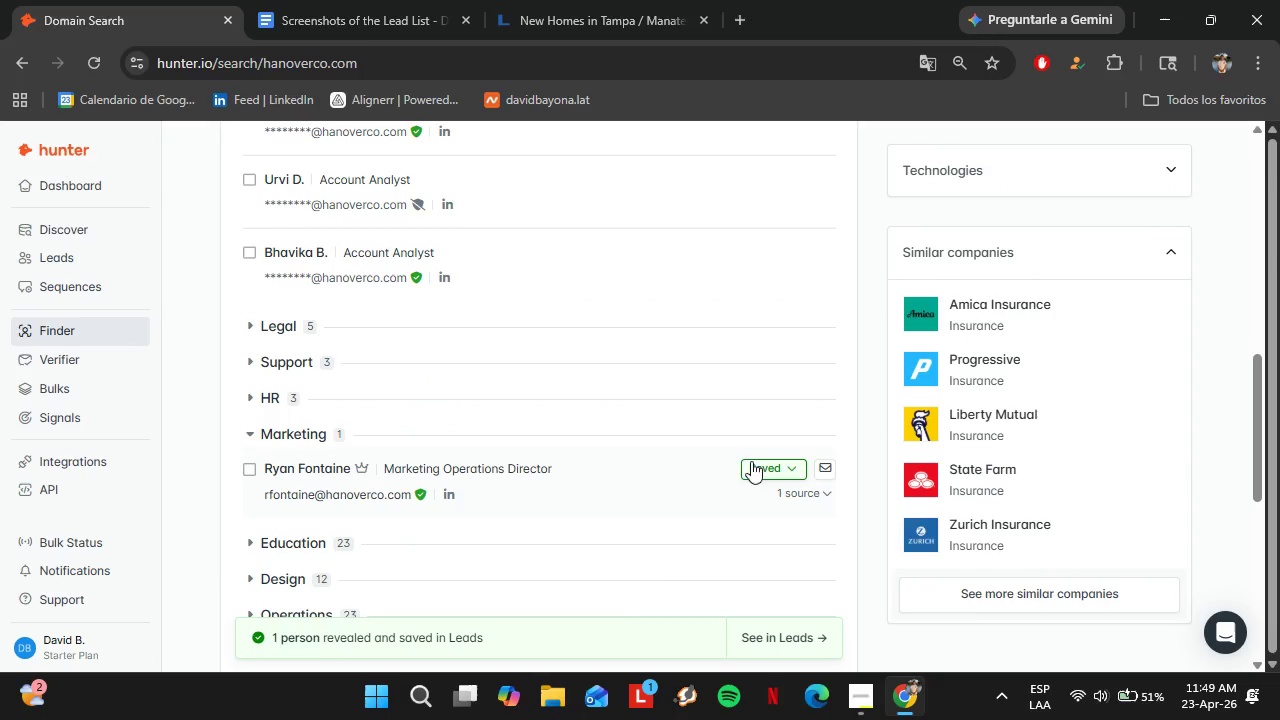 
left_click([772, 467])
 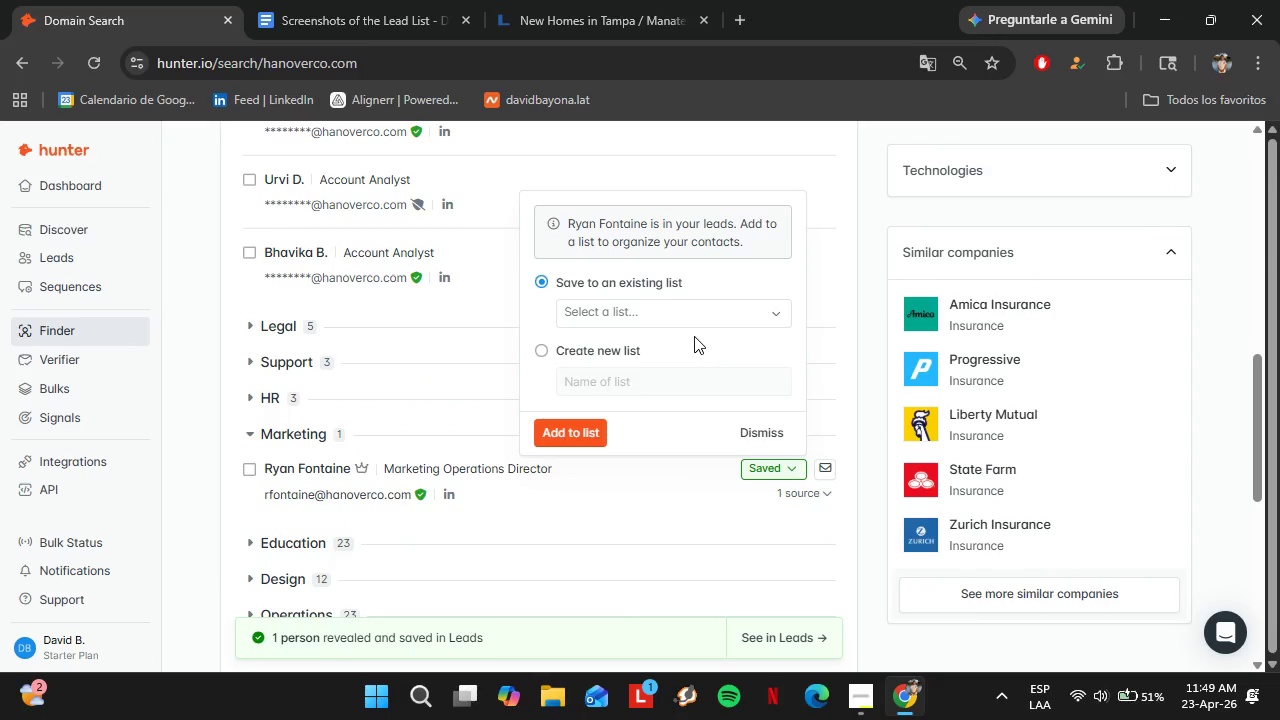 
double_click([632, 316])
 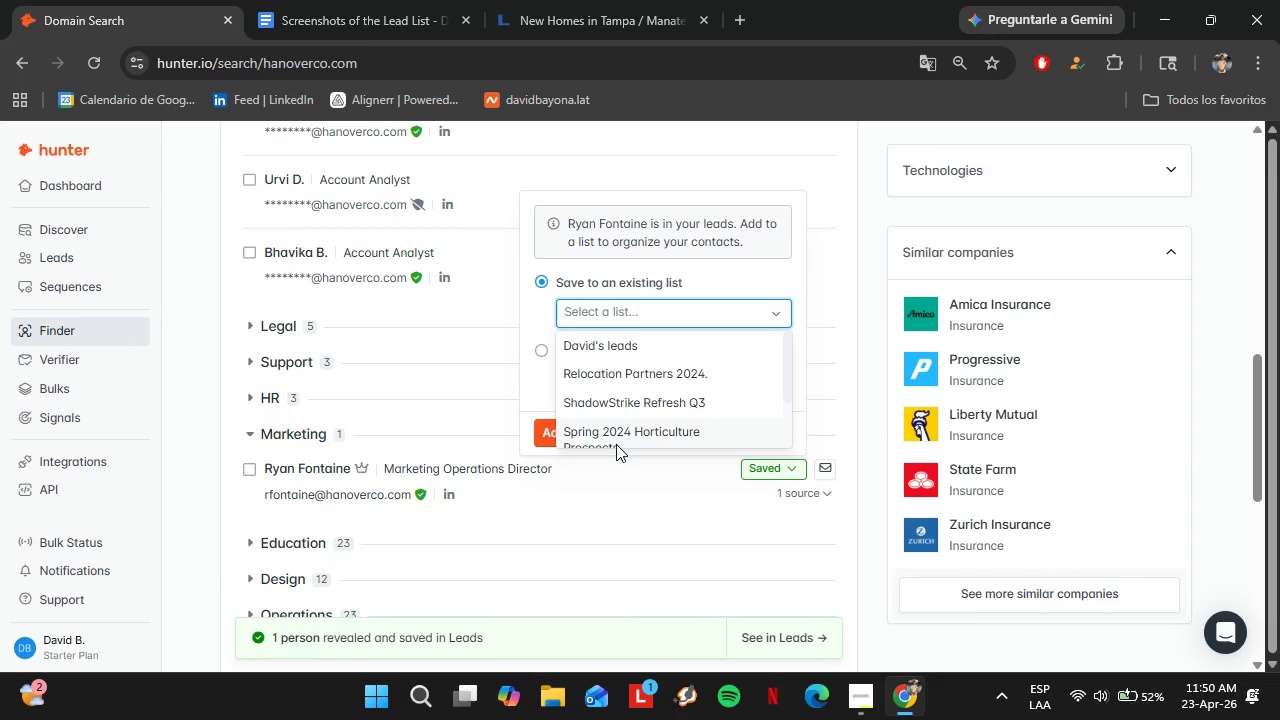 
left_click([616, 425])
 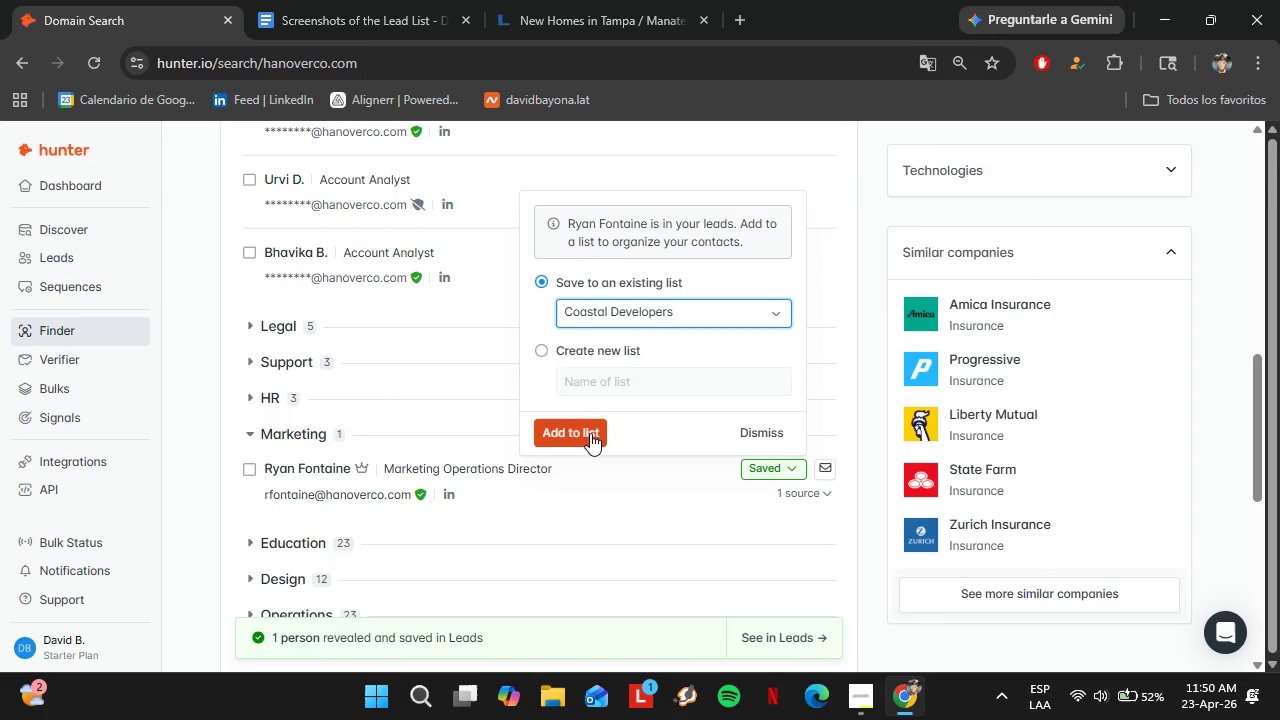 
scroll: coordinate [616, 437], scroll_direction: down, amount: 3.0
 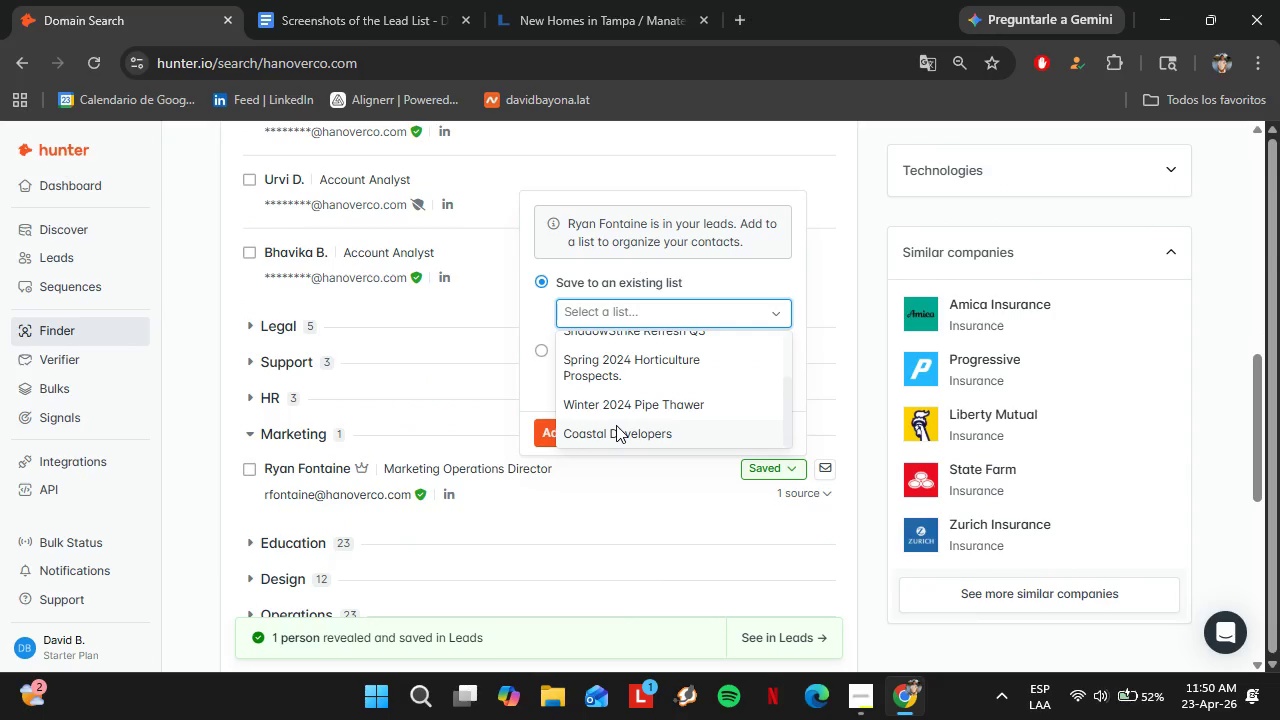 
double_click([590, 433])
 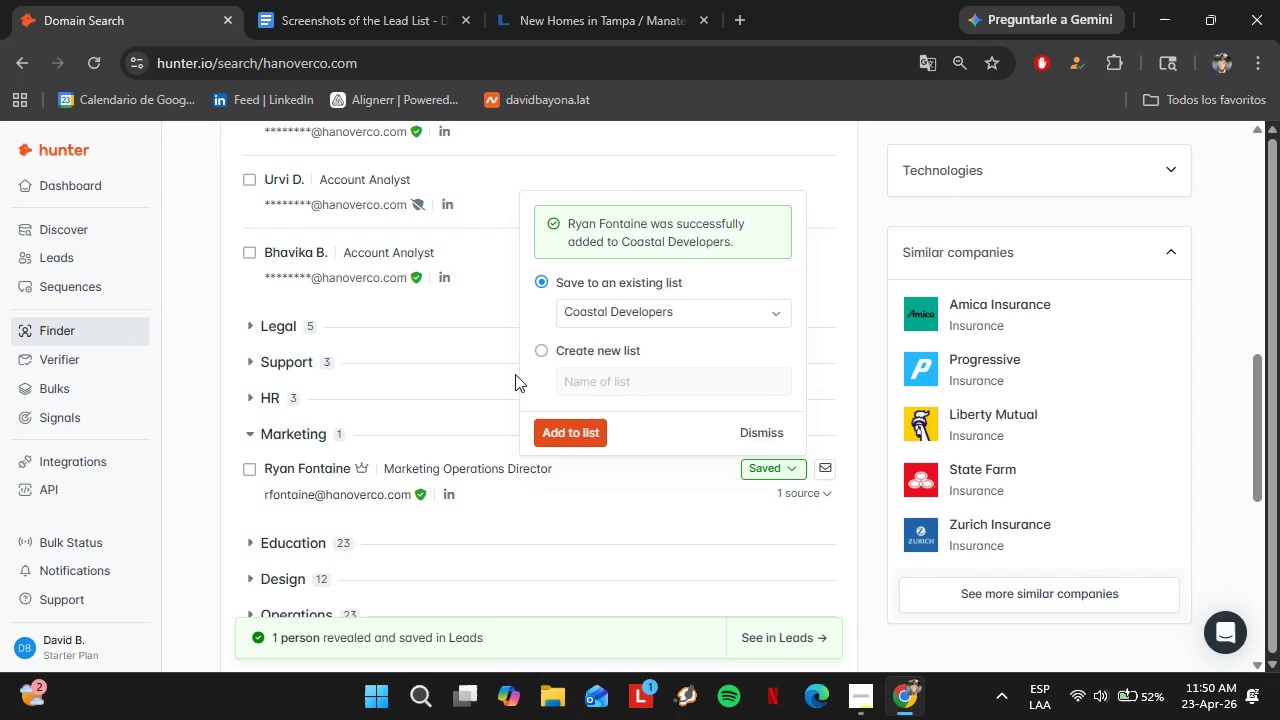 
scroll: coordinate [435, 375], scroll_direction: up, amount: 6.0
 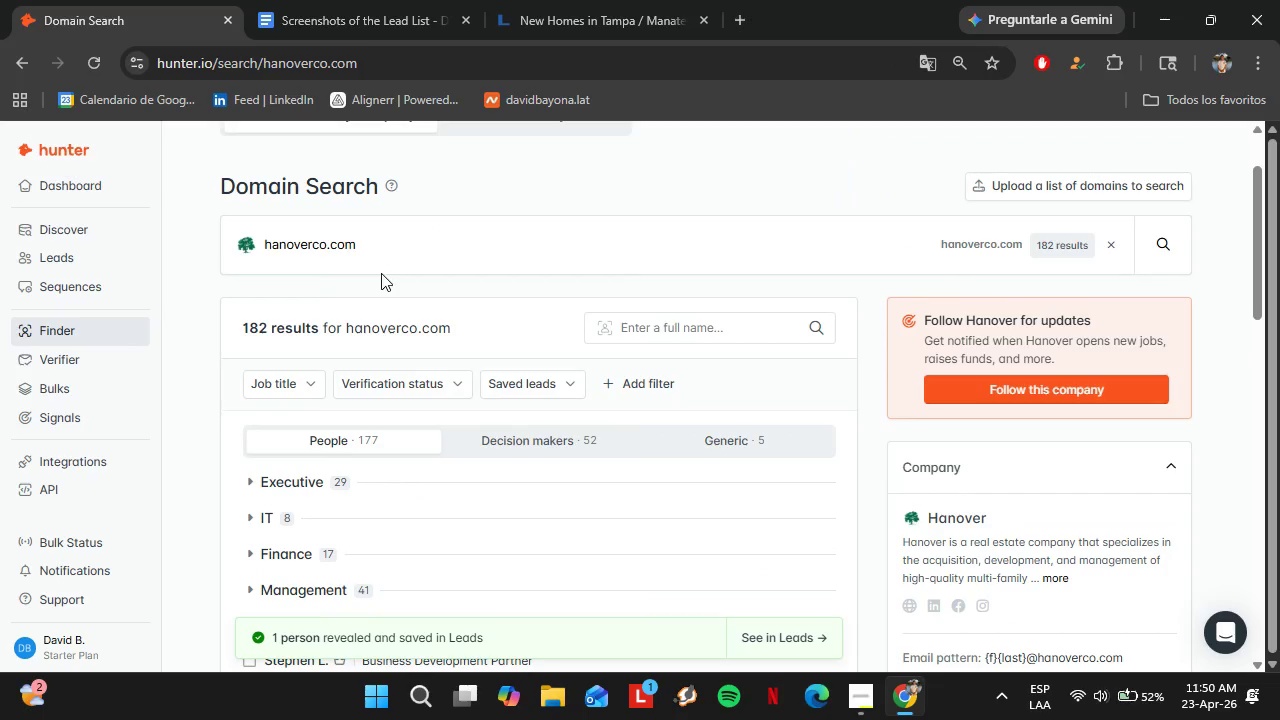 
double_click([381, 261])
 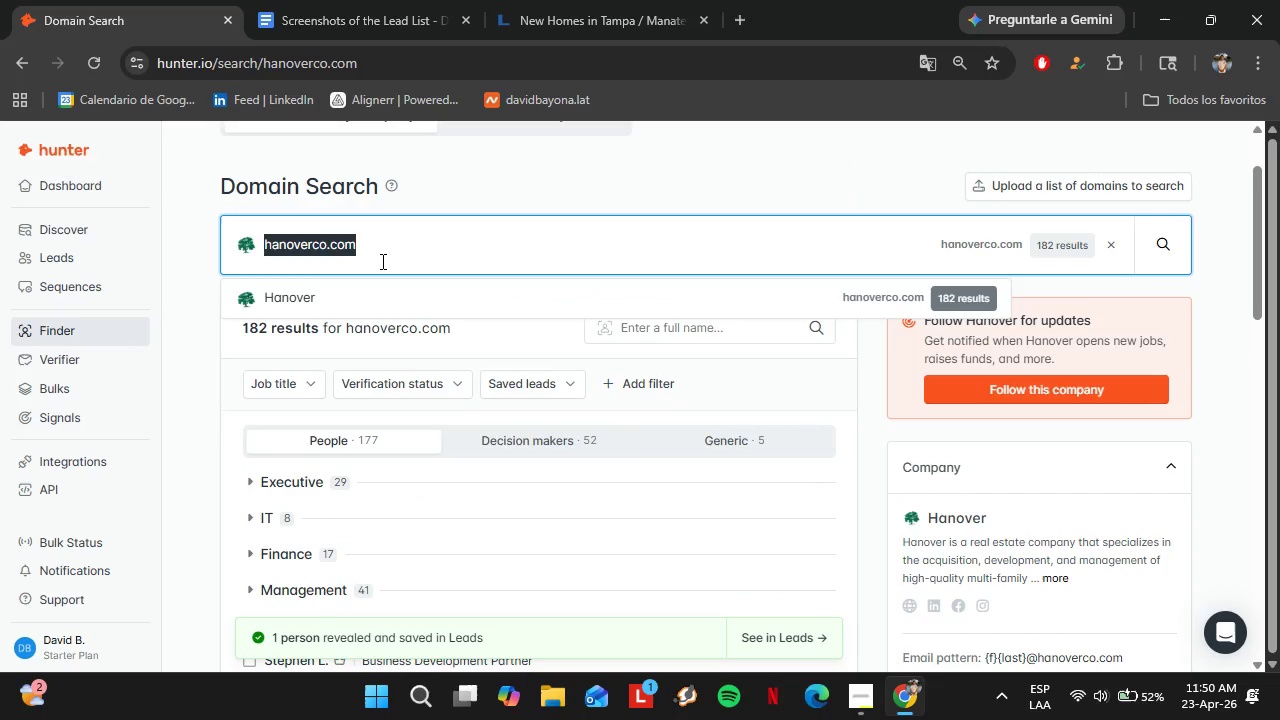 
triple_click([381, 261])
 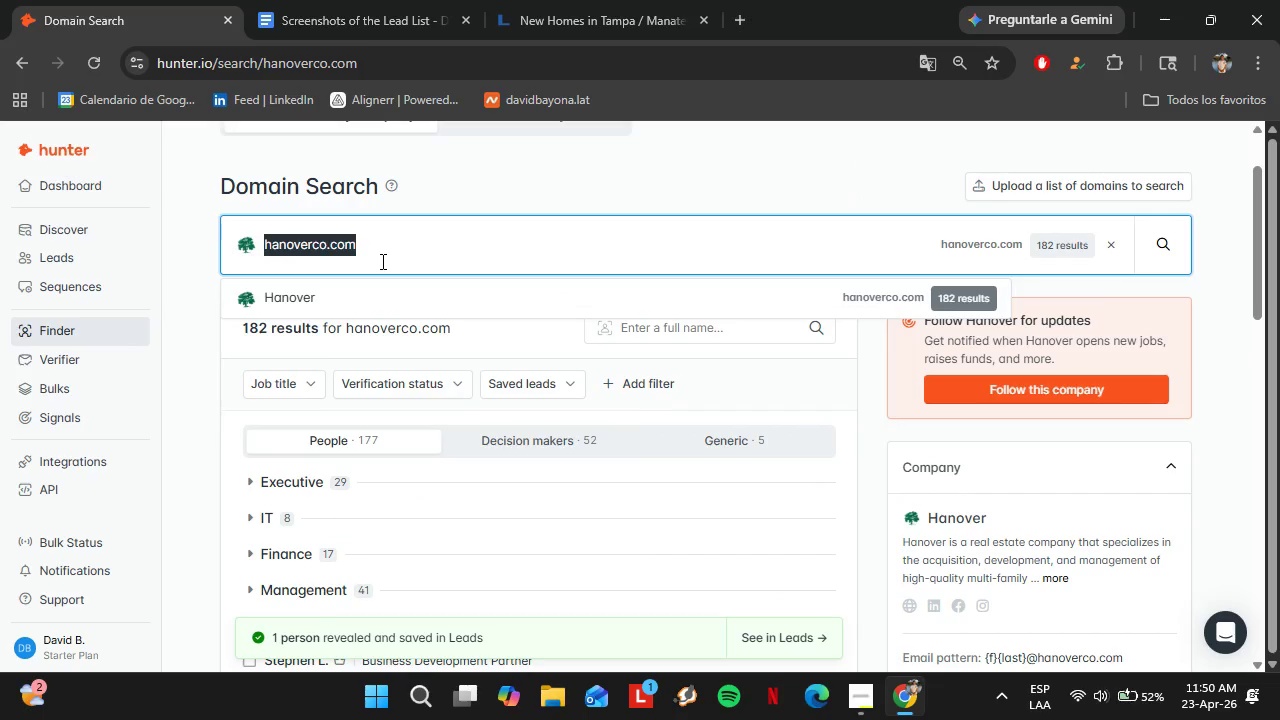 
type(lyonliving)
 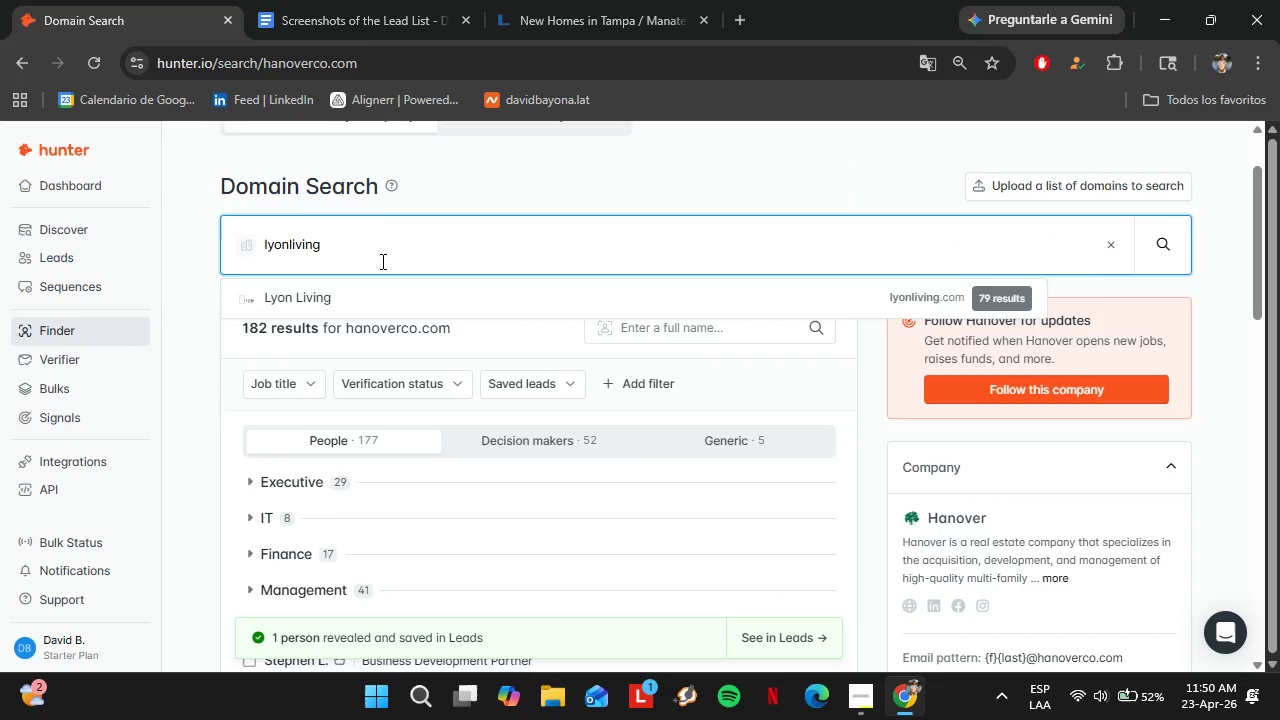 
key(ArrowDown)
 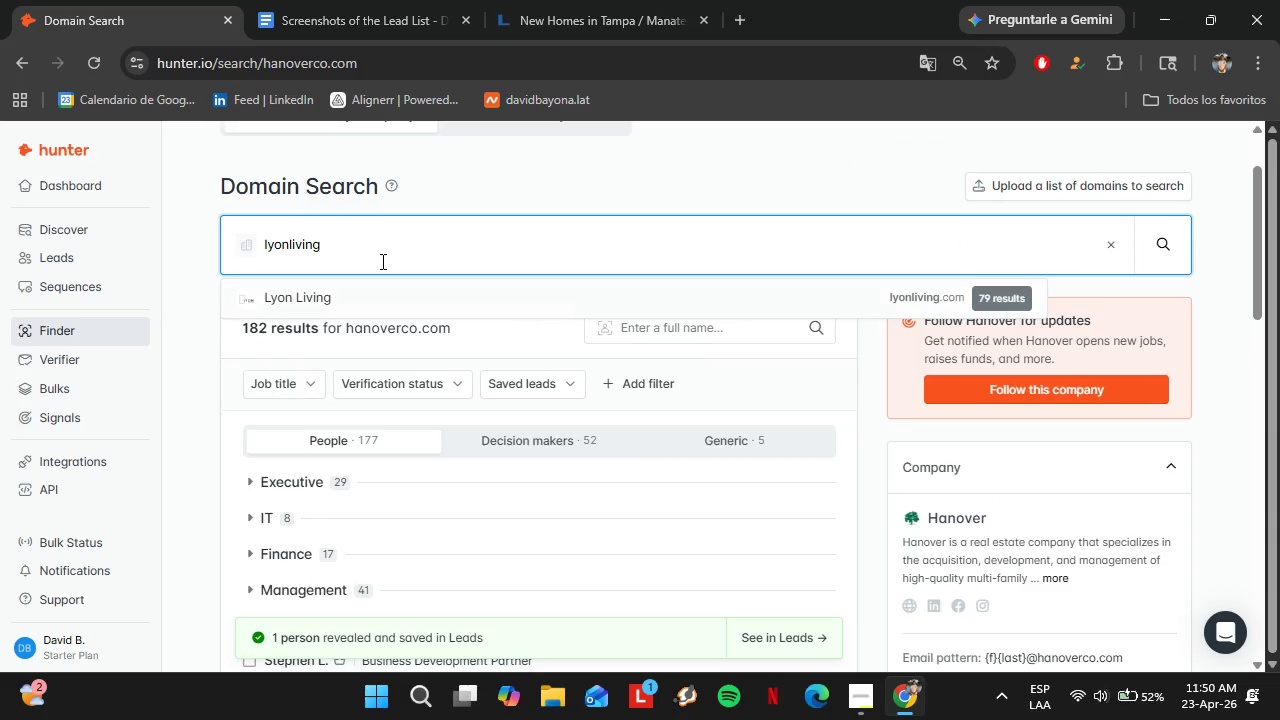 
key(Enter)
 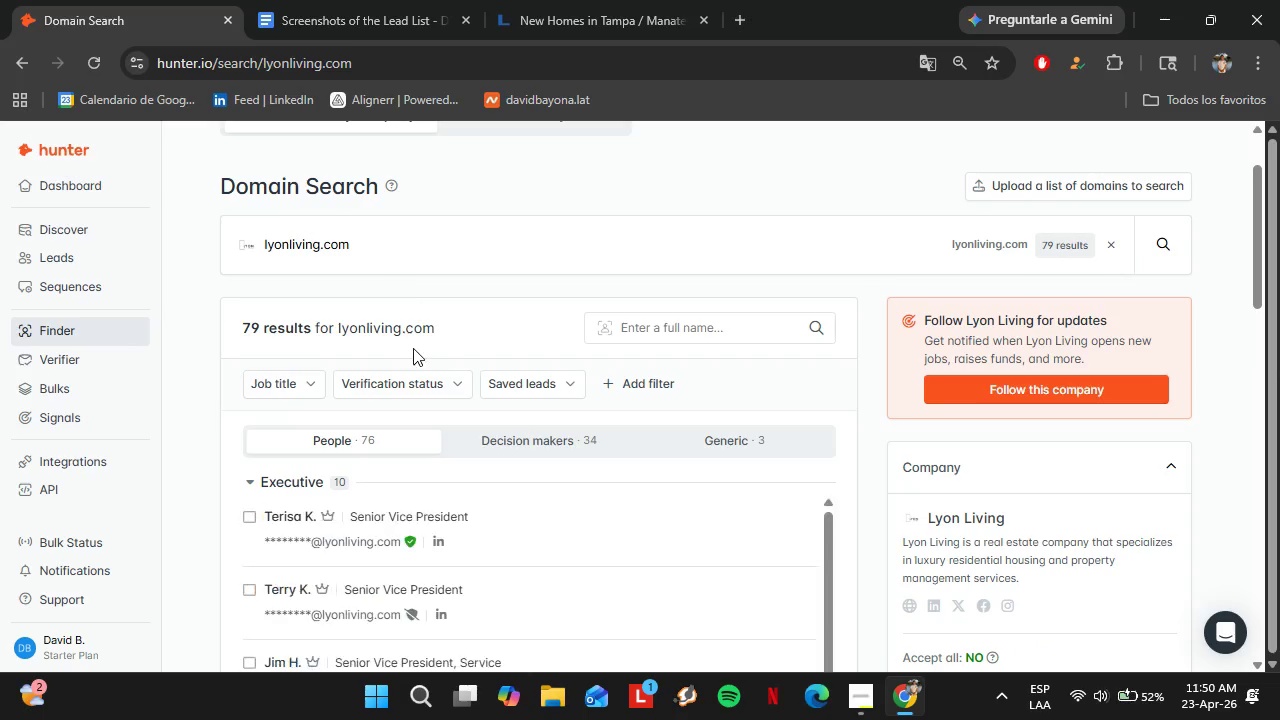 
scroll: coordinate [414, 361], scroll_direction: down, amount: 2.0
 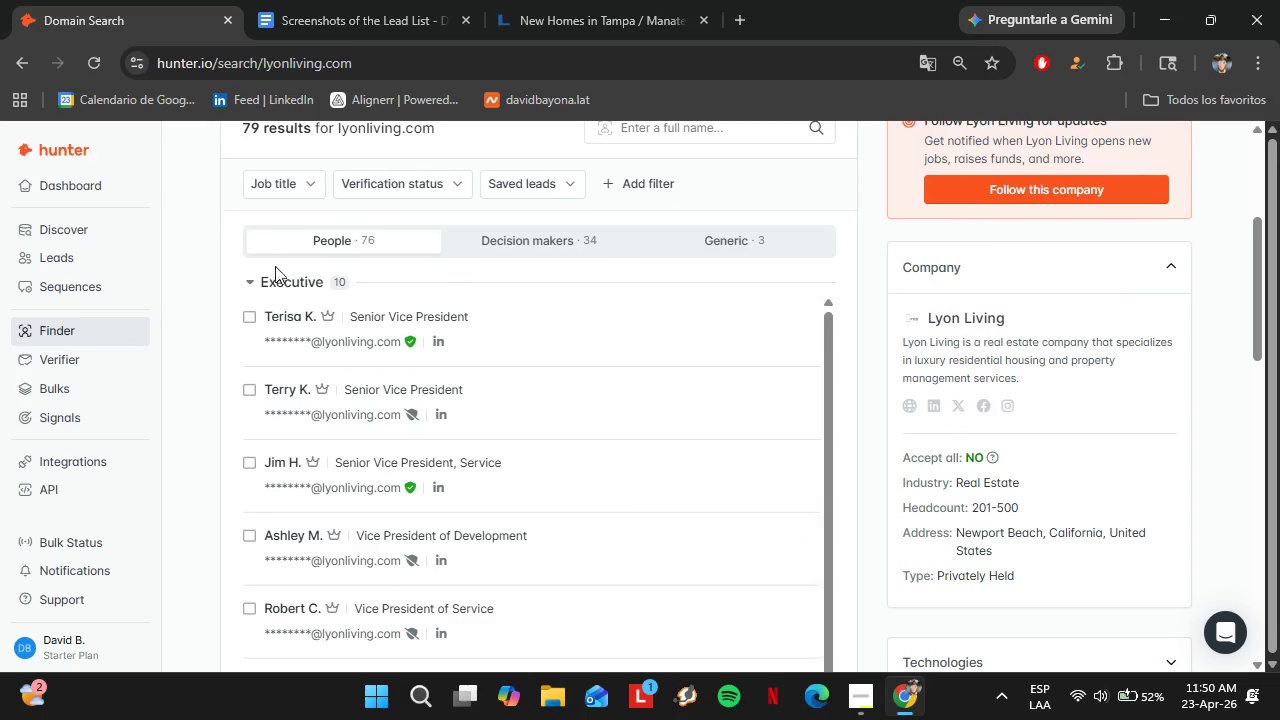 
left_click([285, 273])
 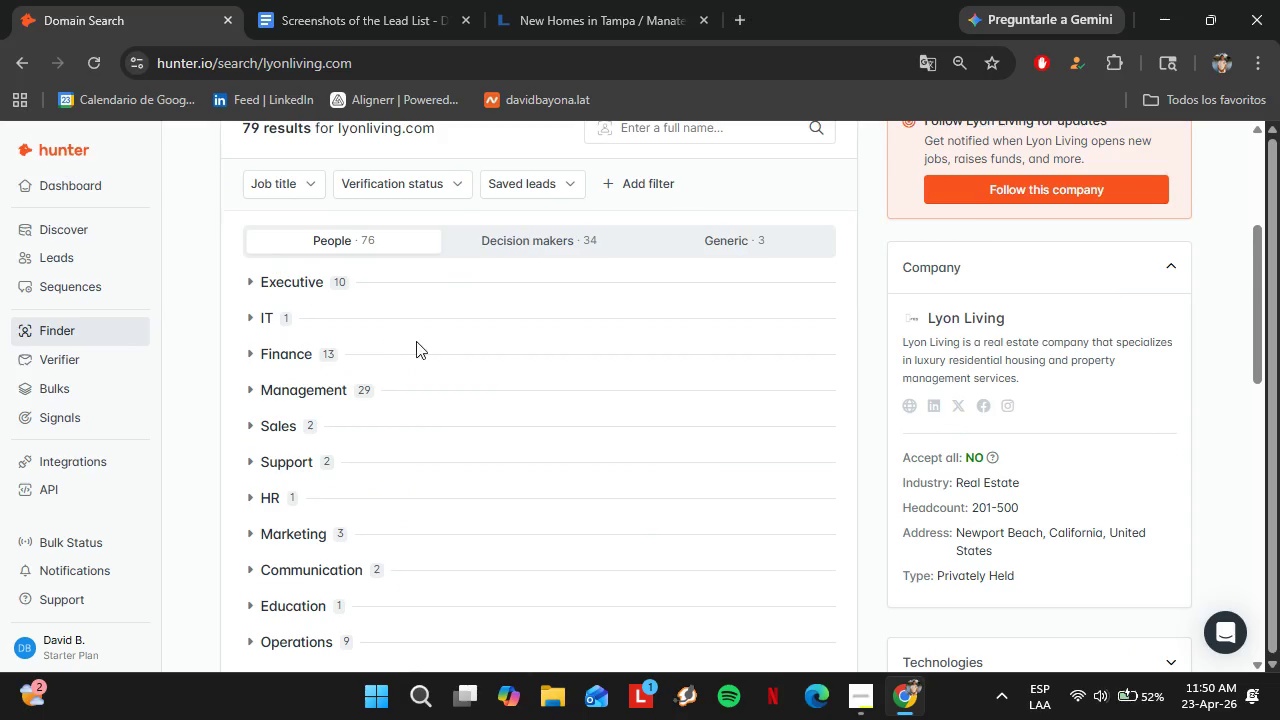 
scroll: coordinate [416, 341], scroll_direction: down, amount: 2.0
 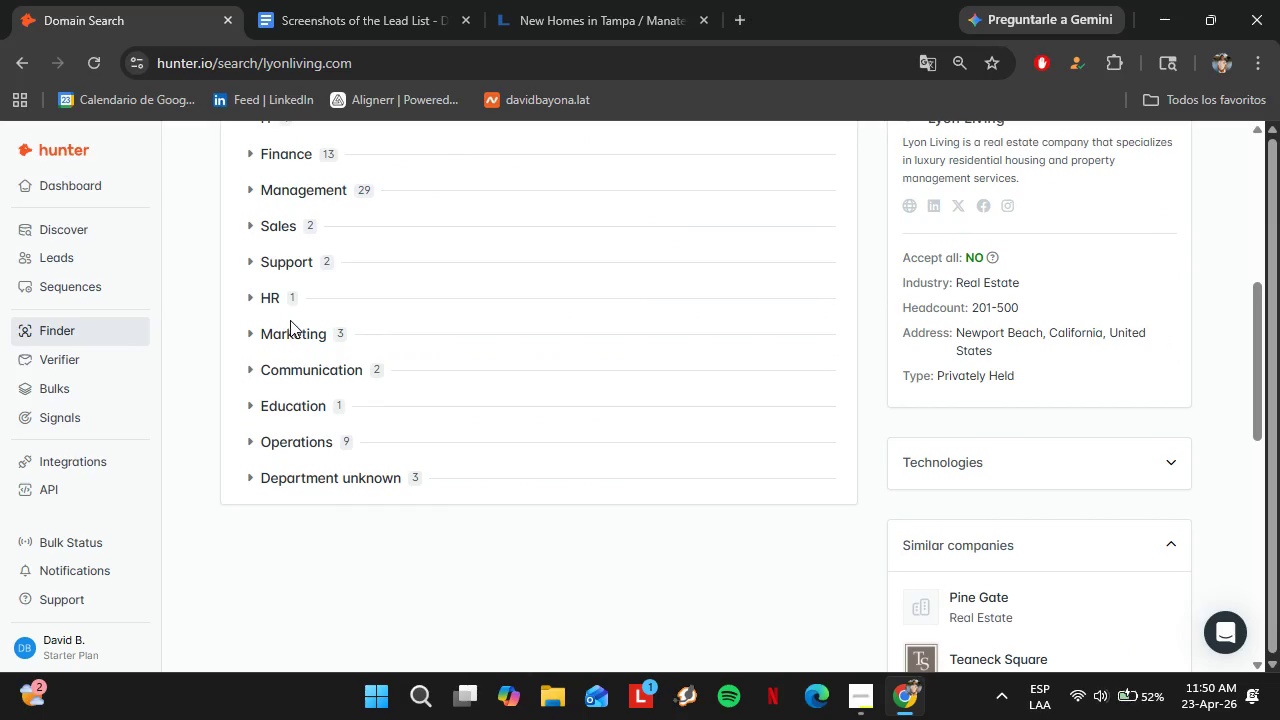 
left_click([295, 323])
 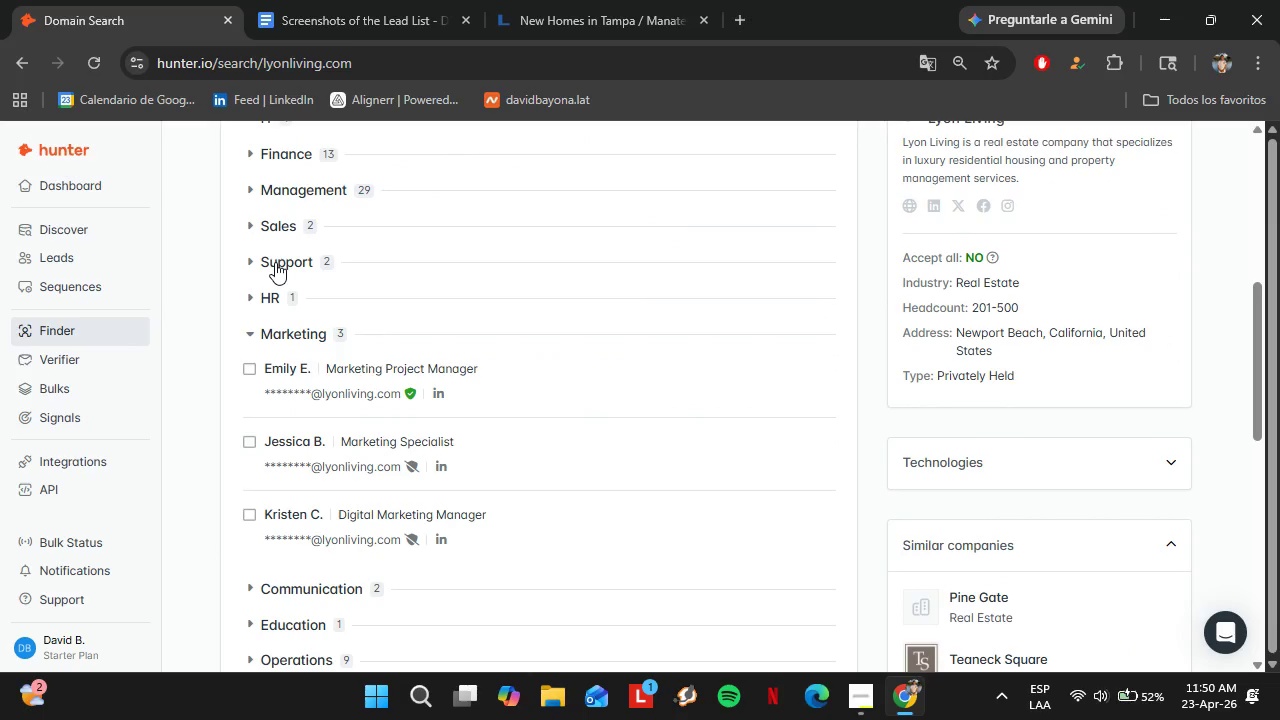 
left_click([282, 213])
 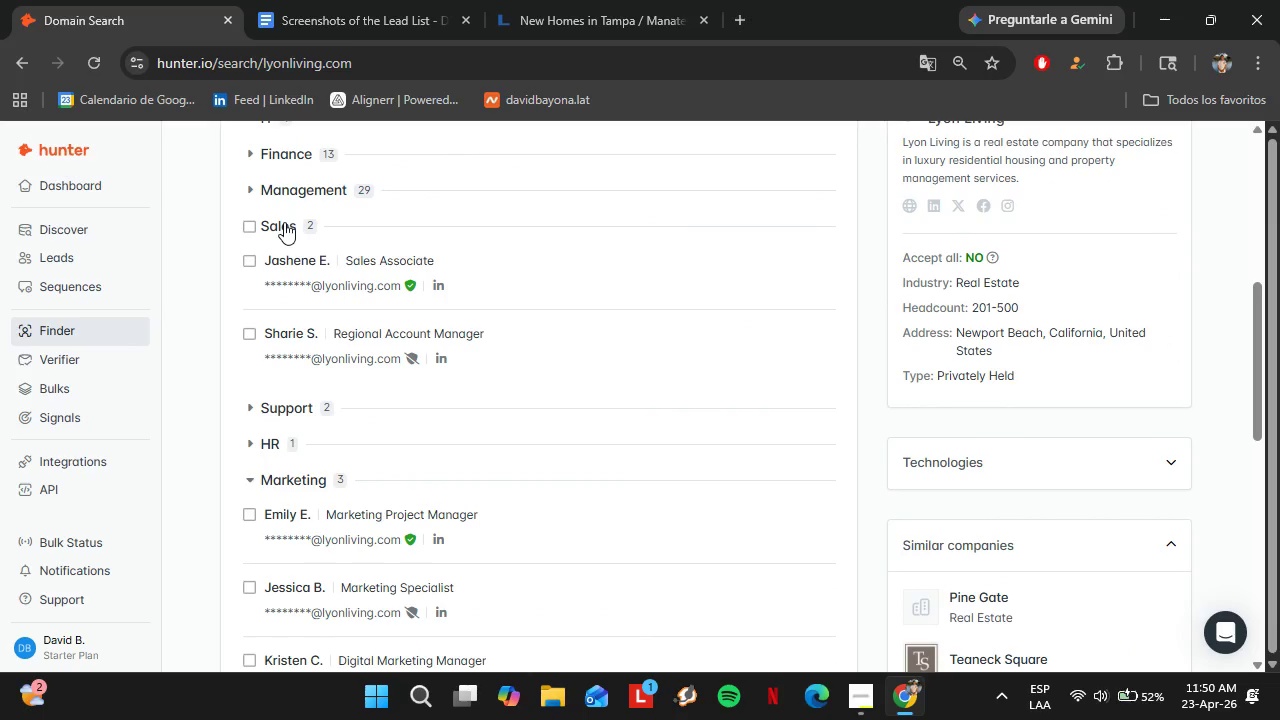 
left_click([284, 222])
 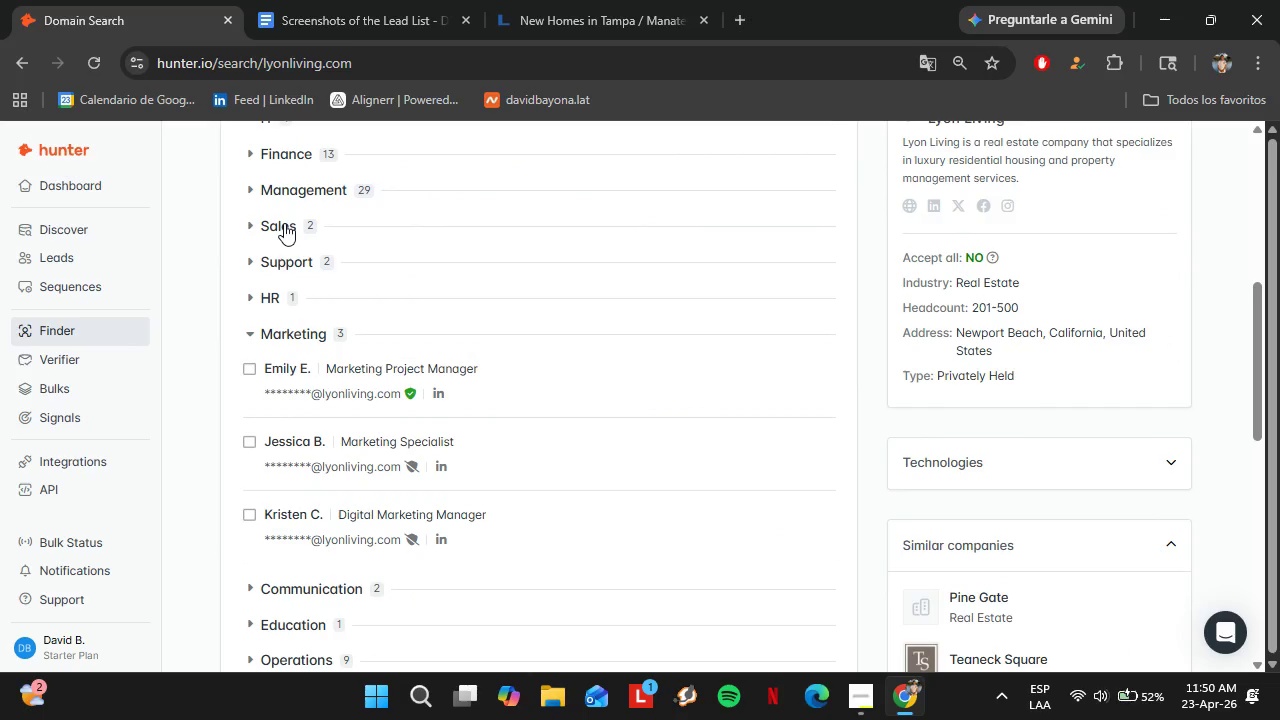 
scroll: coordinate [284, 222], scroll_direction: up, amount: 5.0
 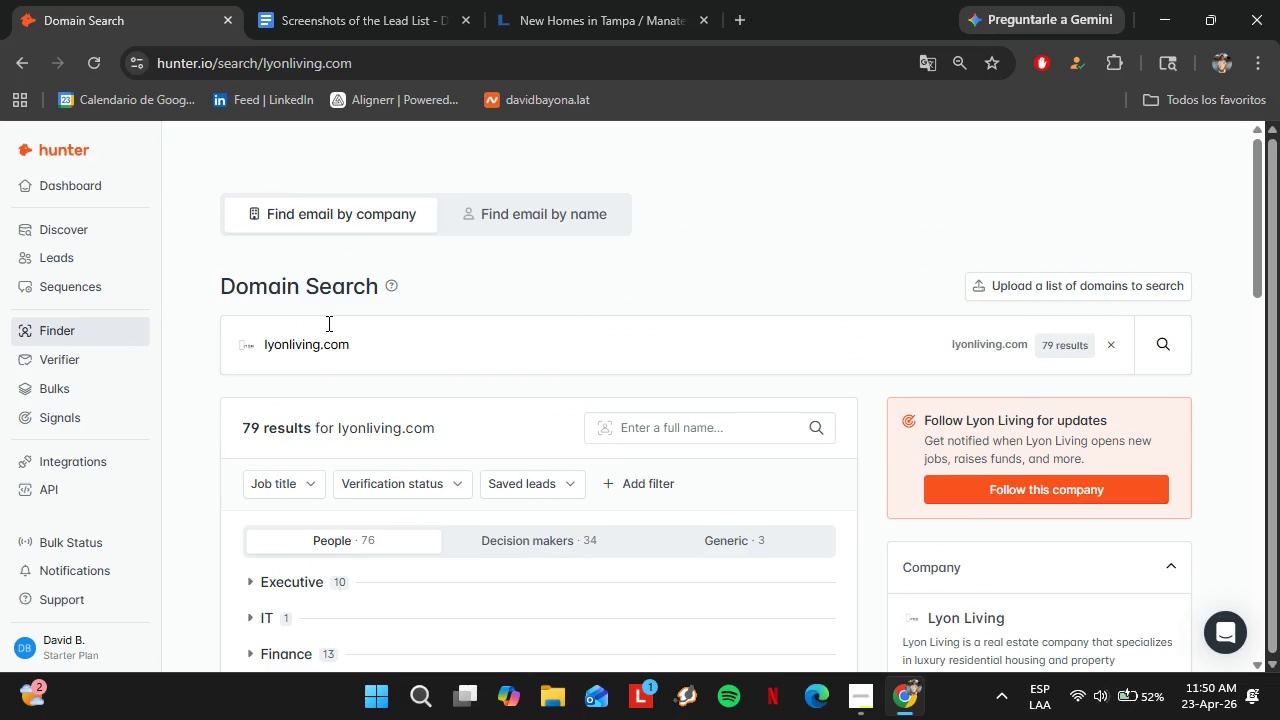 
double_click([328, 323])
 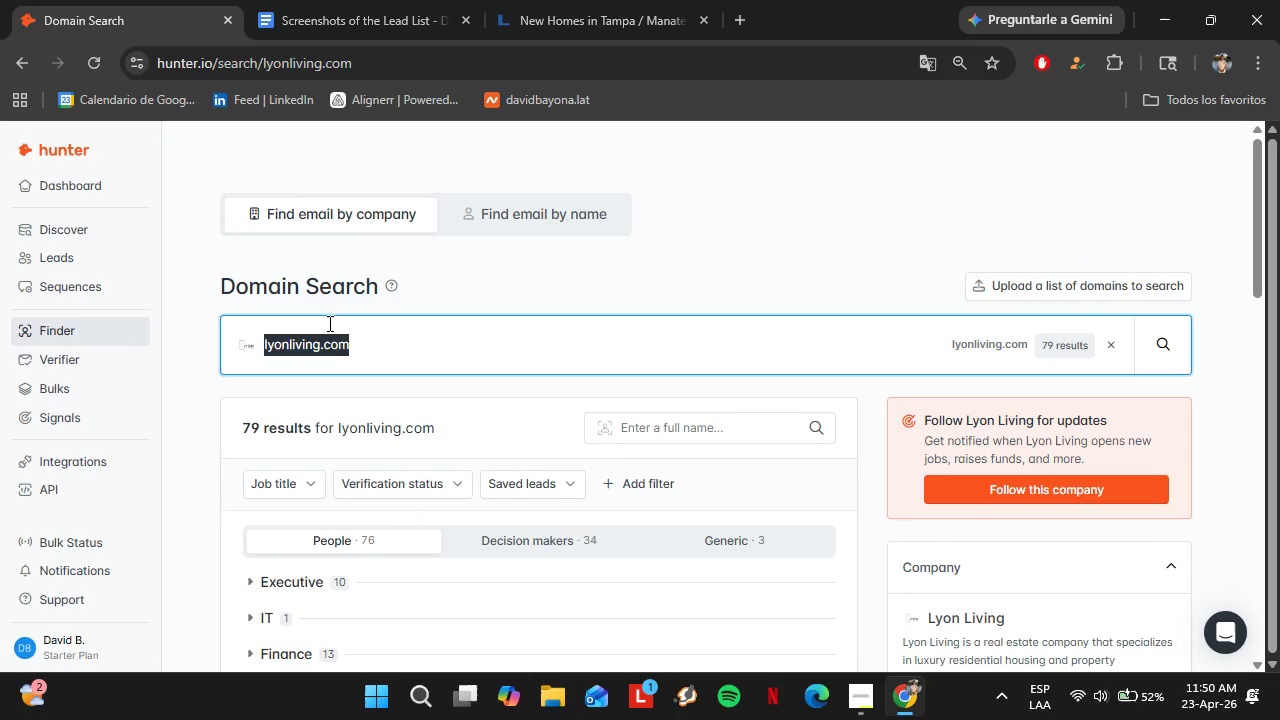 
triple_click([328, 323])
 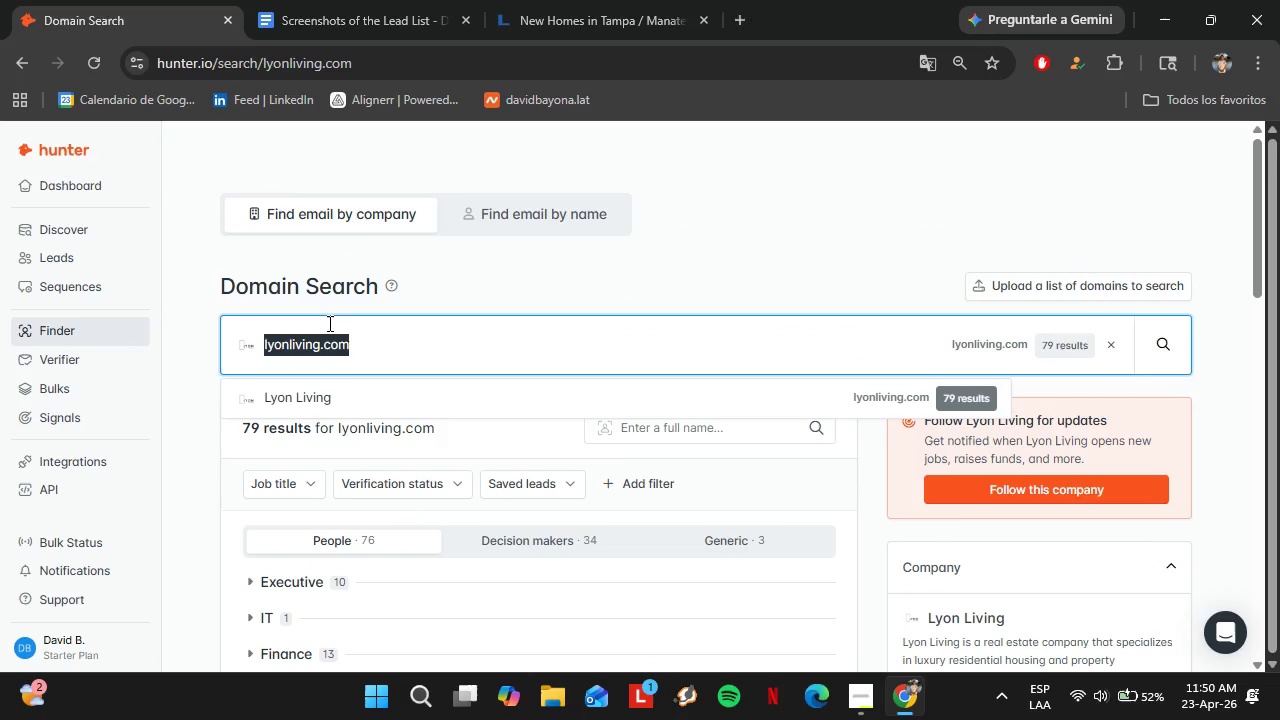 
type(hines.com)
 